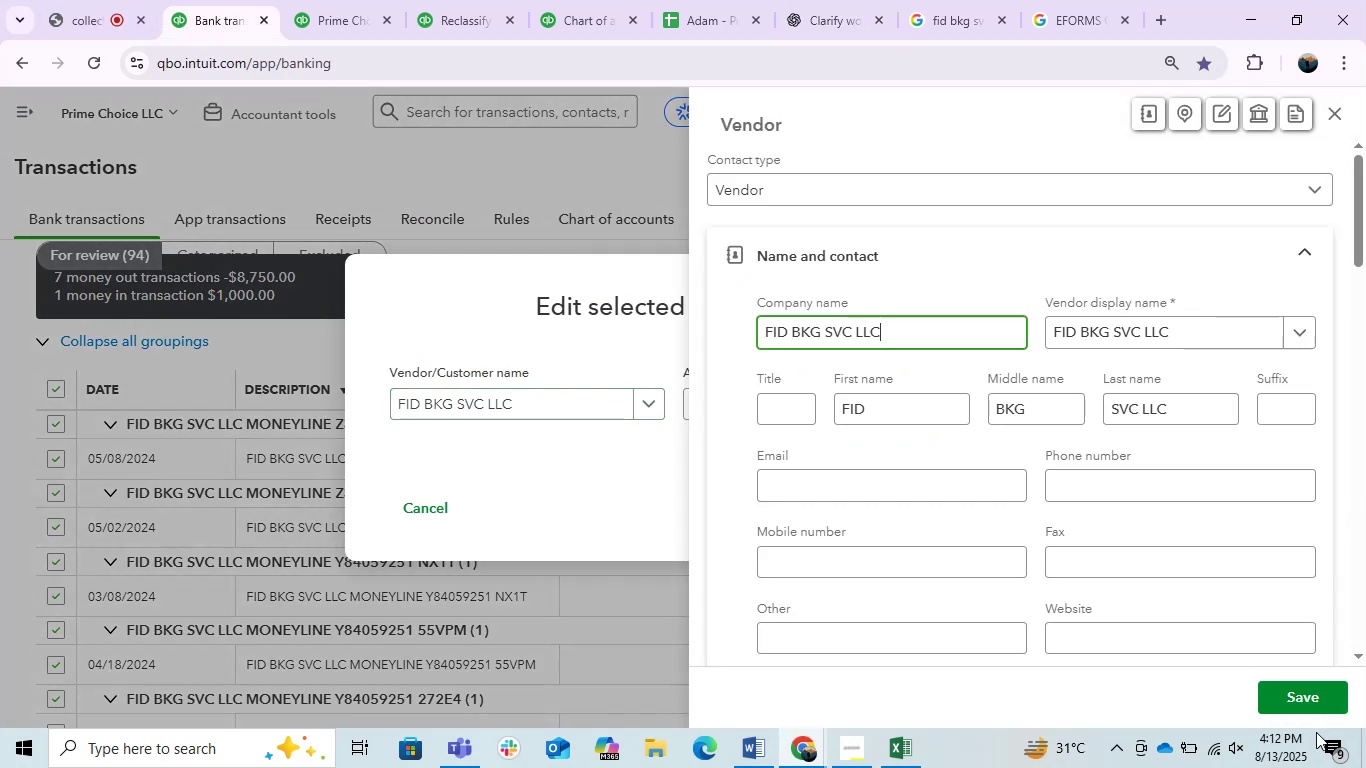 
left_click([1297, 697])
 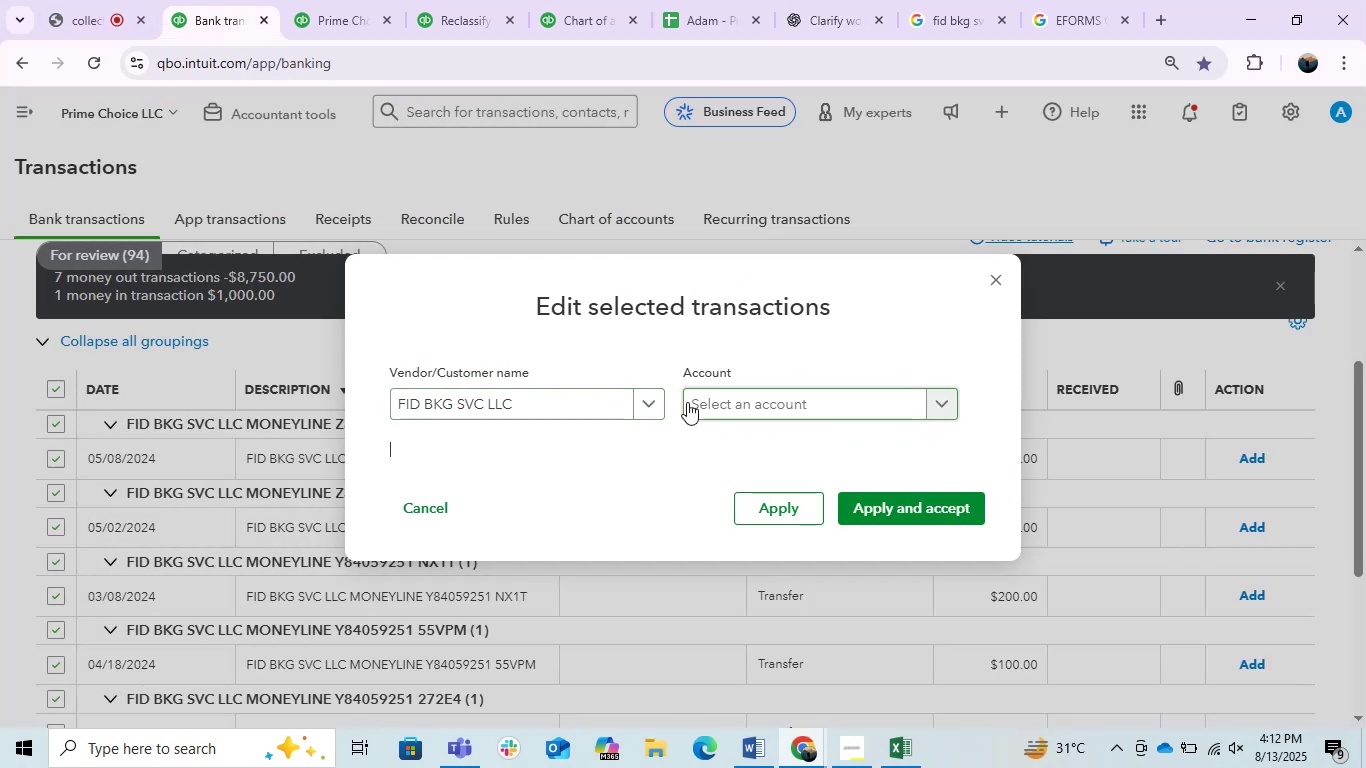 
left_click([873, 393])
 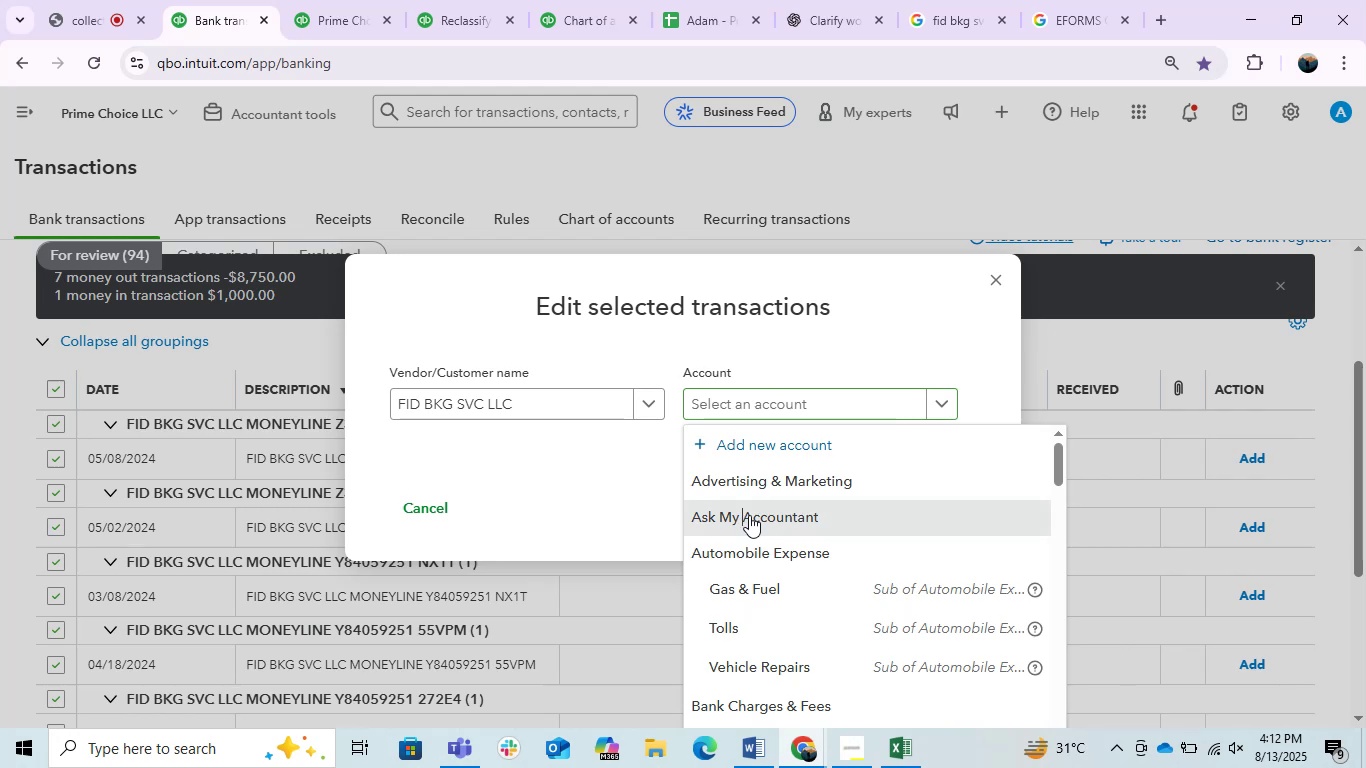 
left_click([894, 515])
 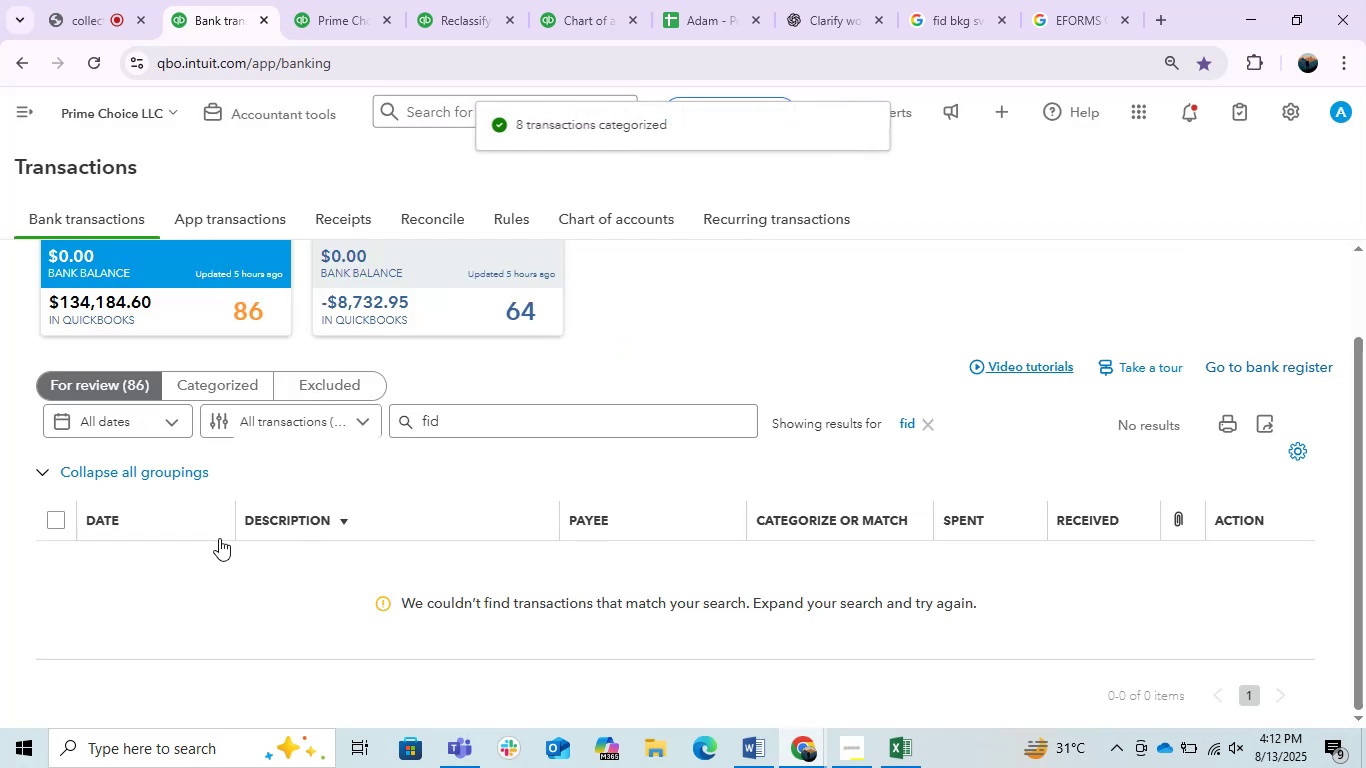 
left_click([932, 420])
 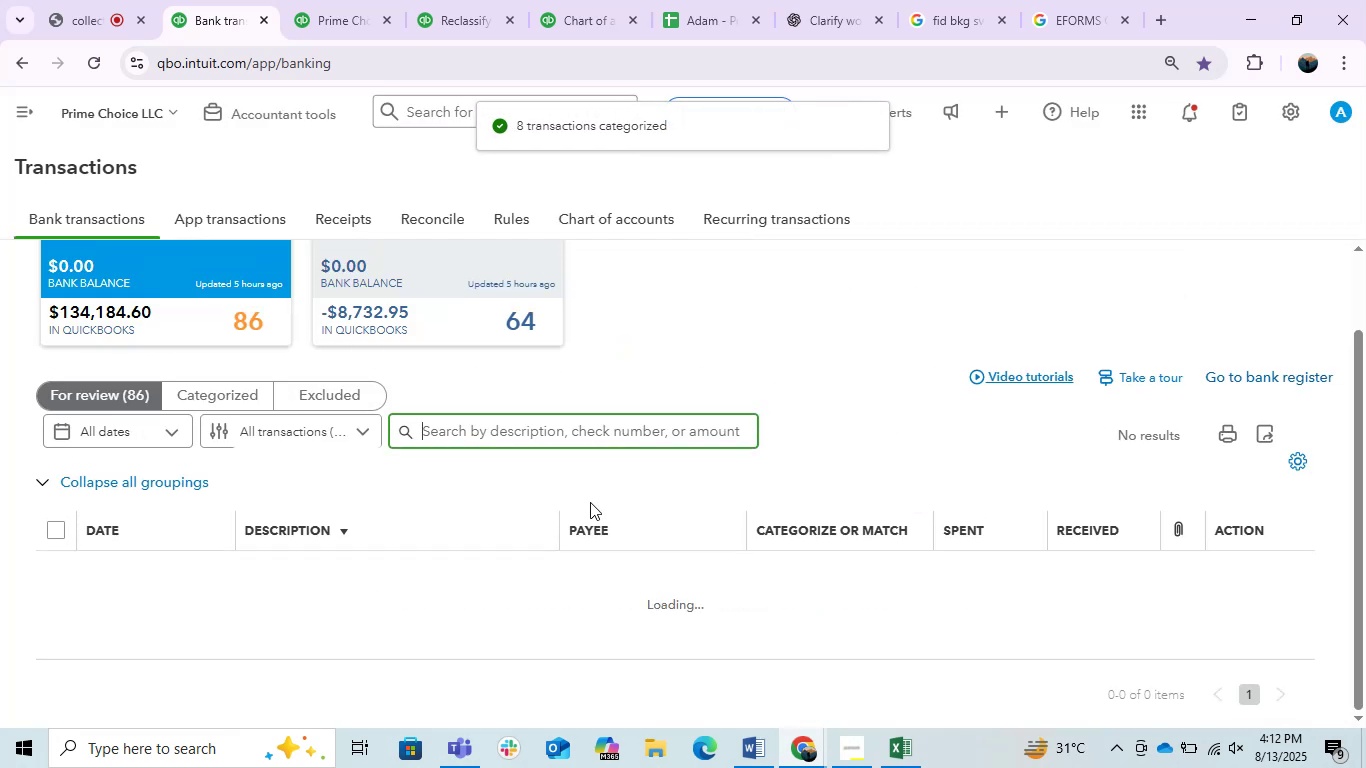 
scroll: coordinate [590, 502], scroll_direction: down, amount: 5.0
 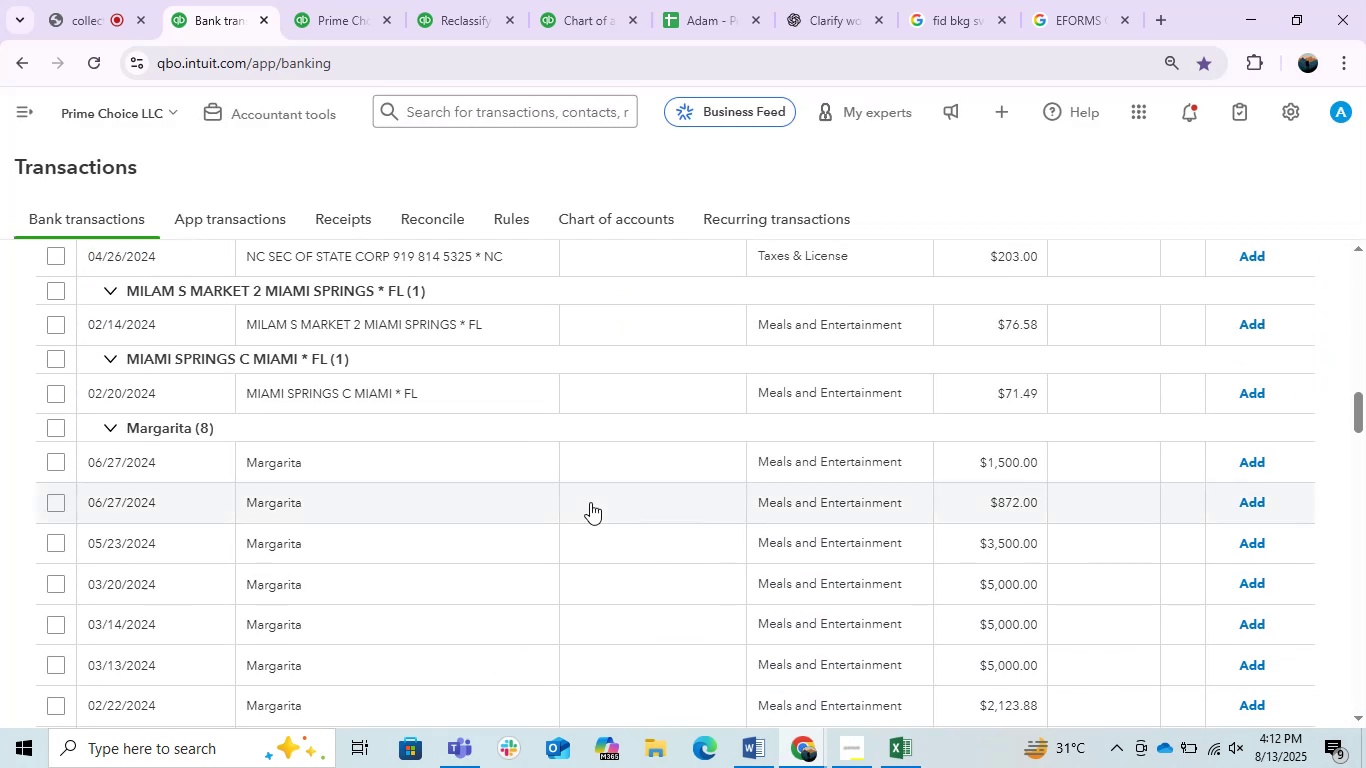 
scroll: coordinate [590, 502], scroll_direction: up, amount: 2.0
 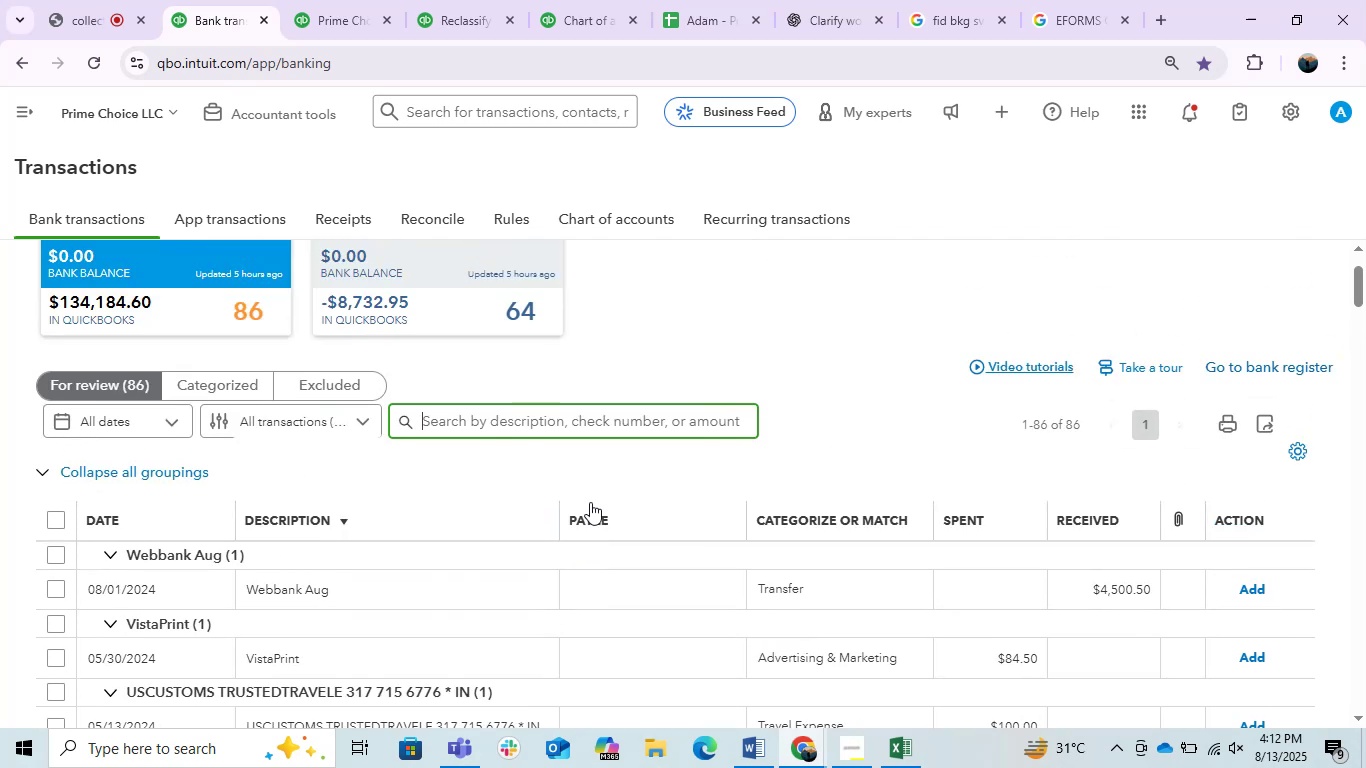 
left_click([744, 755])
 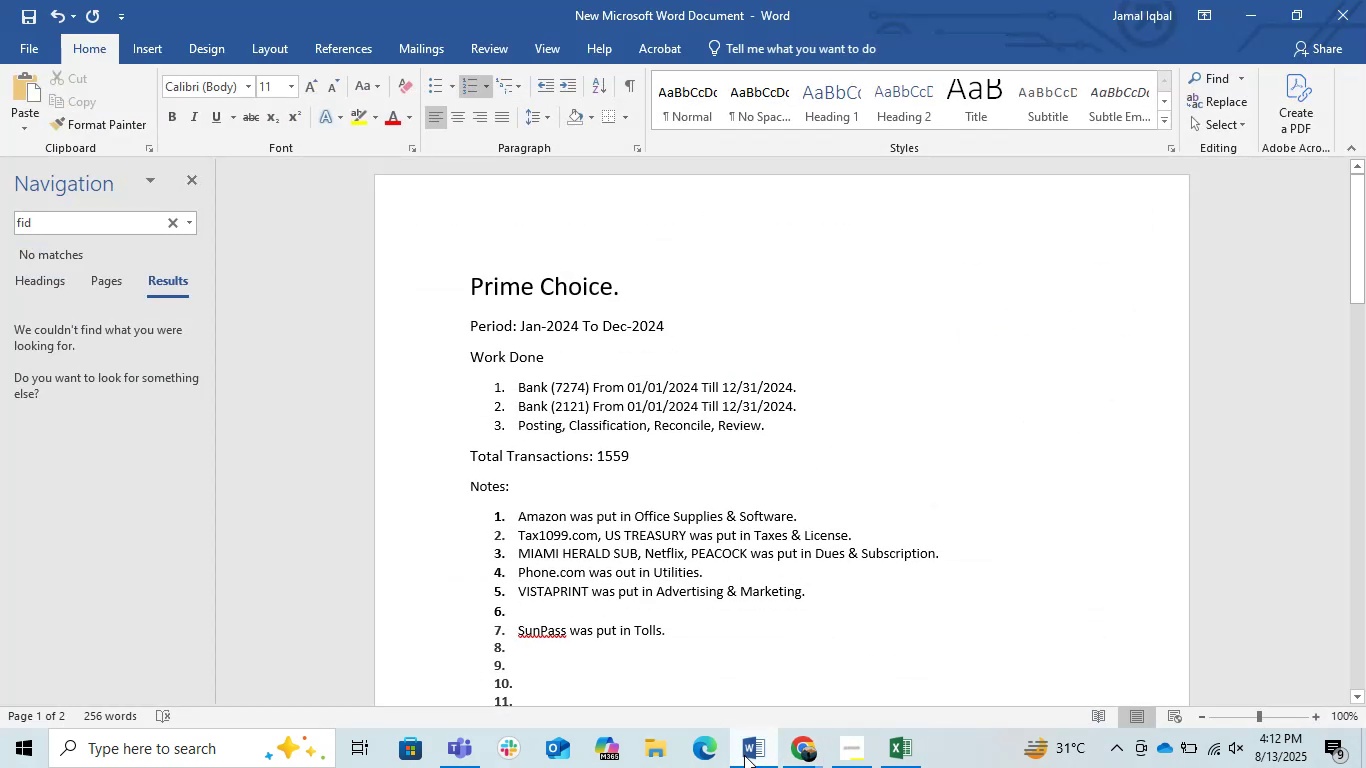 
left_click([744, 755])
 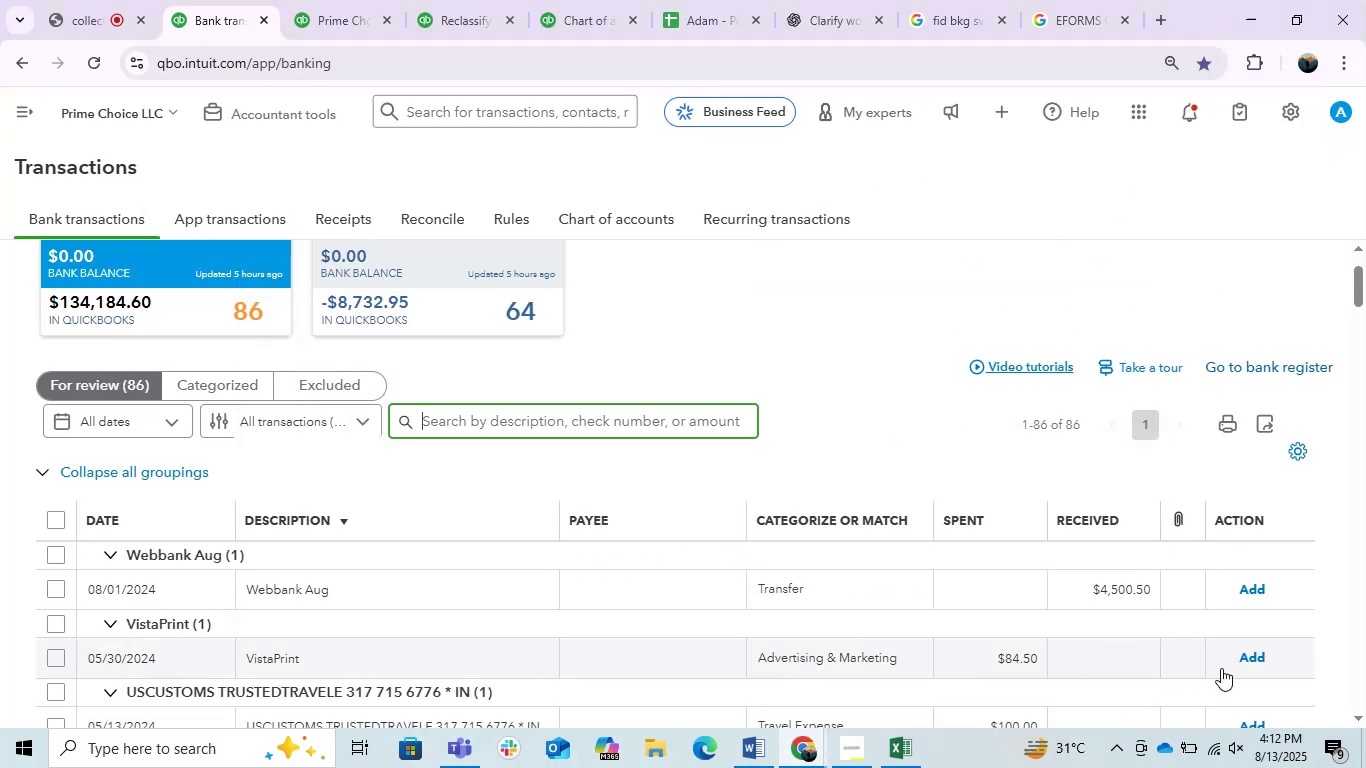 
left_click([1247, 659])
 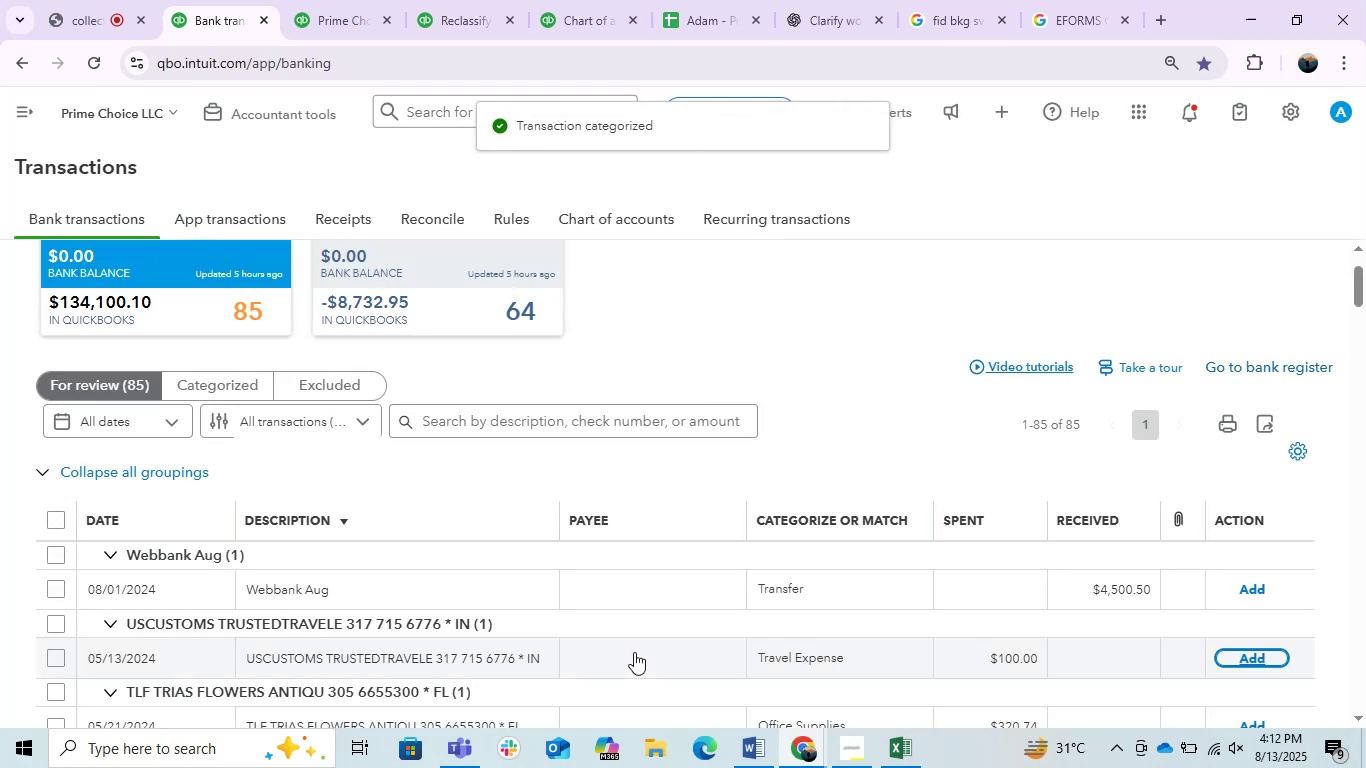 
scroll: coordinate [634, 652], scroll_direction: down, amount: 1.0
 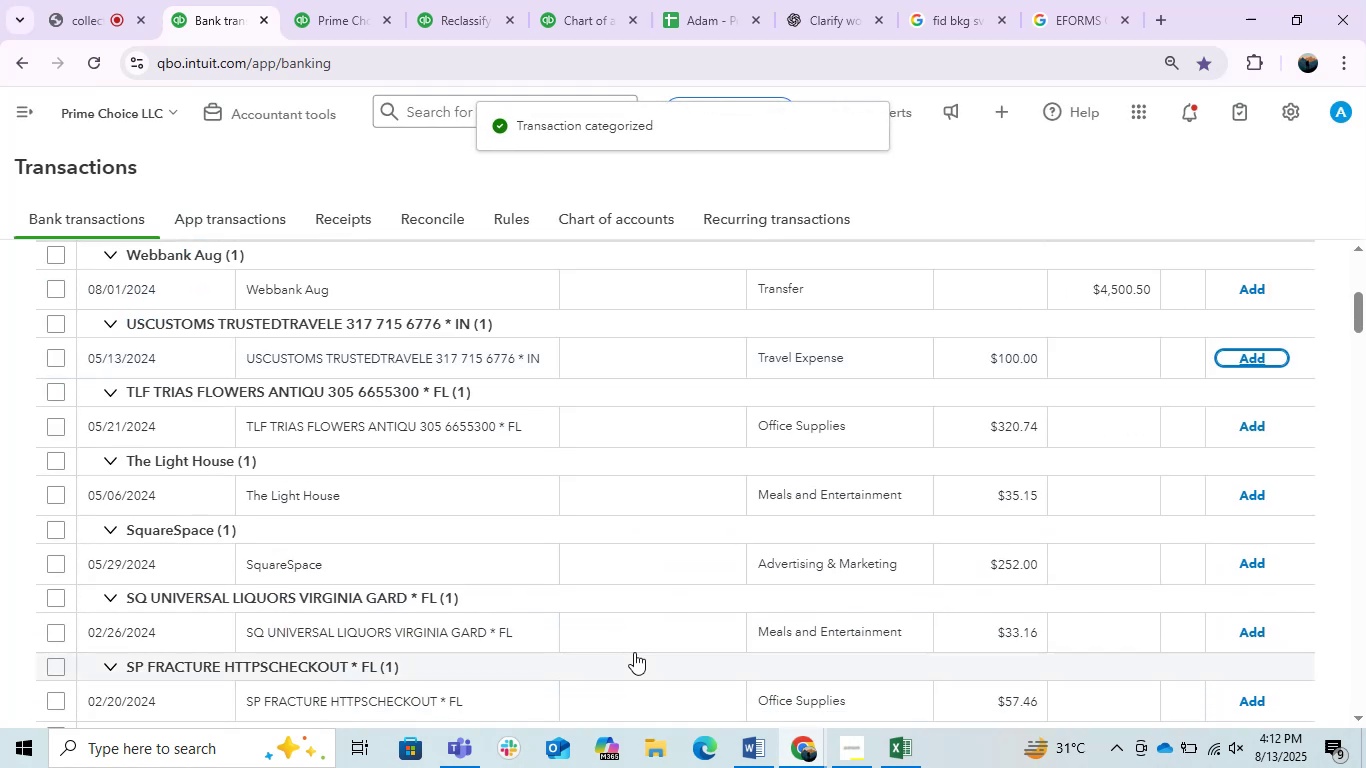 
scroll: coordinate [634, 652], scroll_direction: up, amount: 1.0
 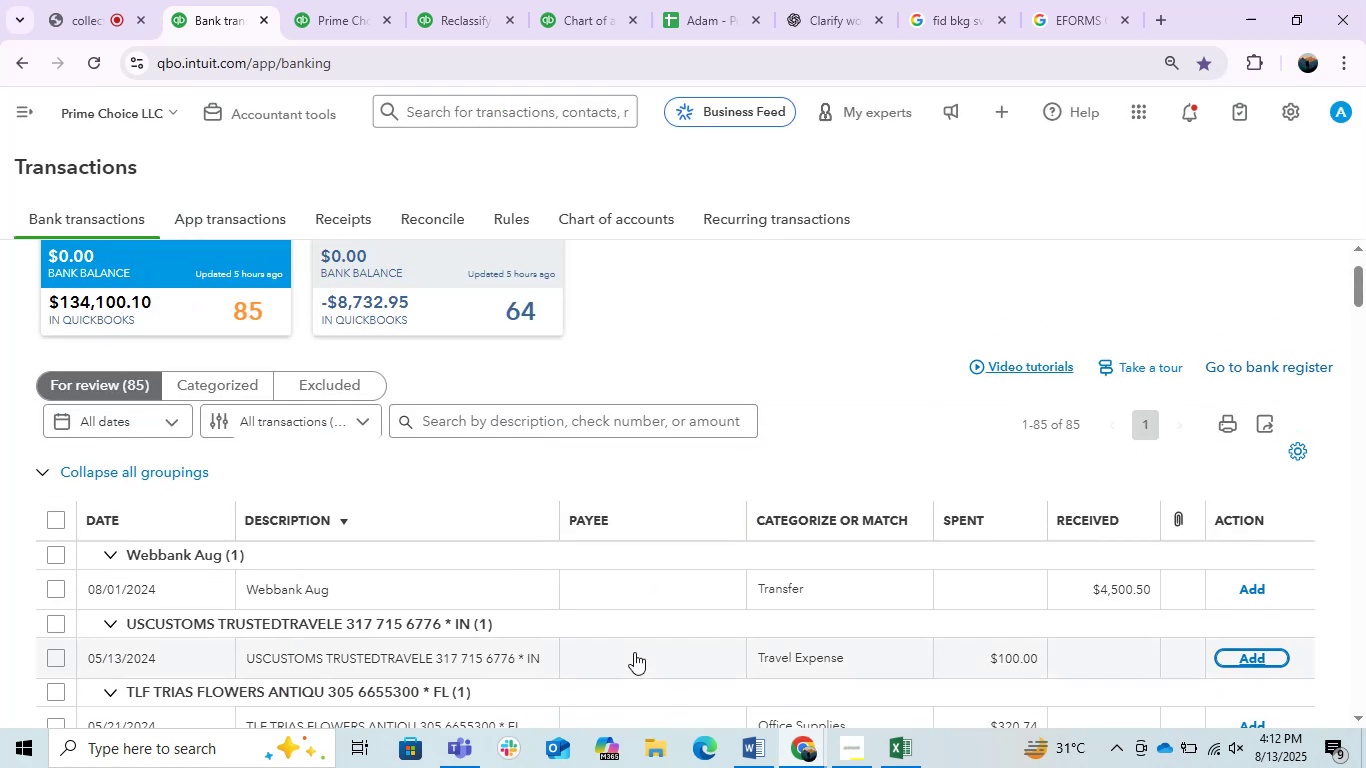 
left_click([468, 420])
 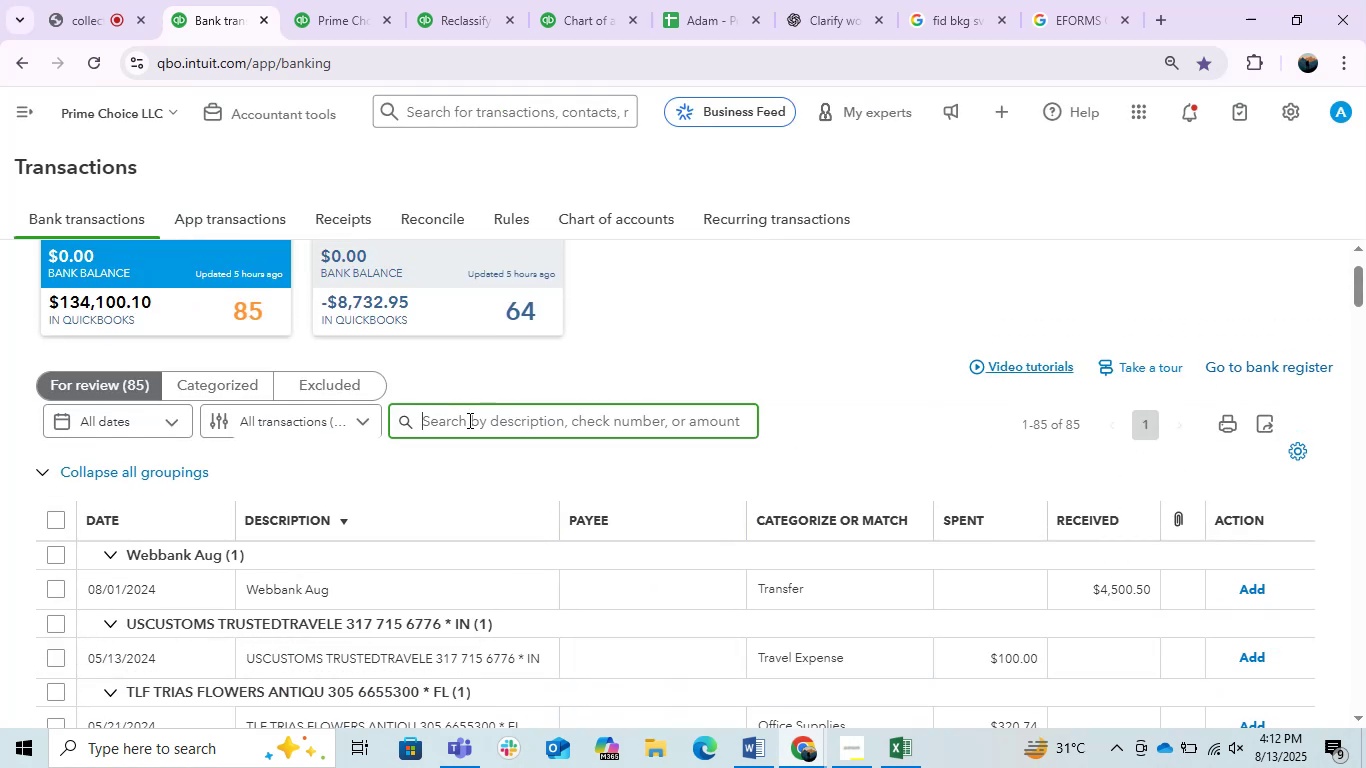 
key(Numpad4)
 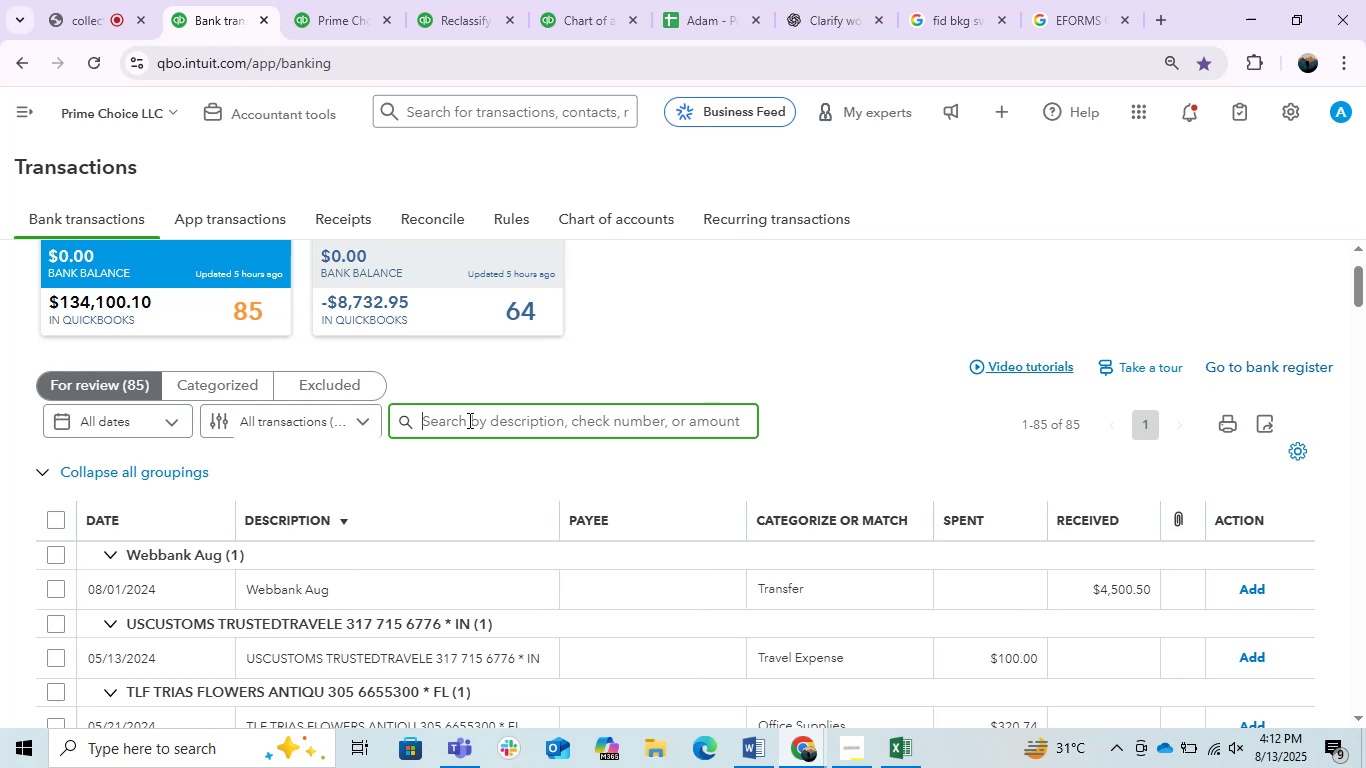 
key(Numpad5)
 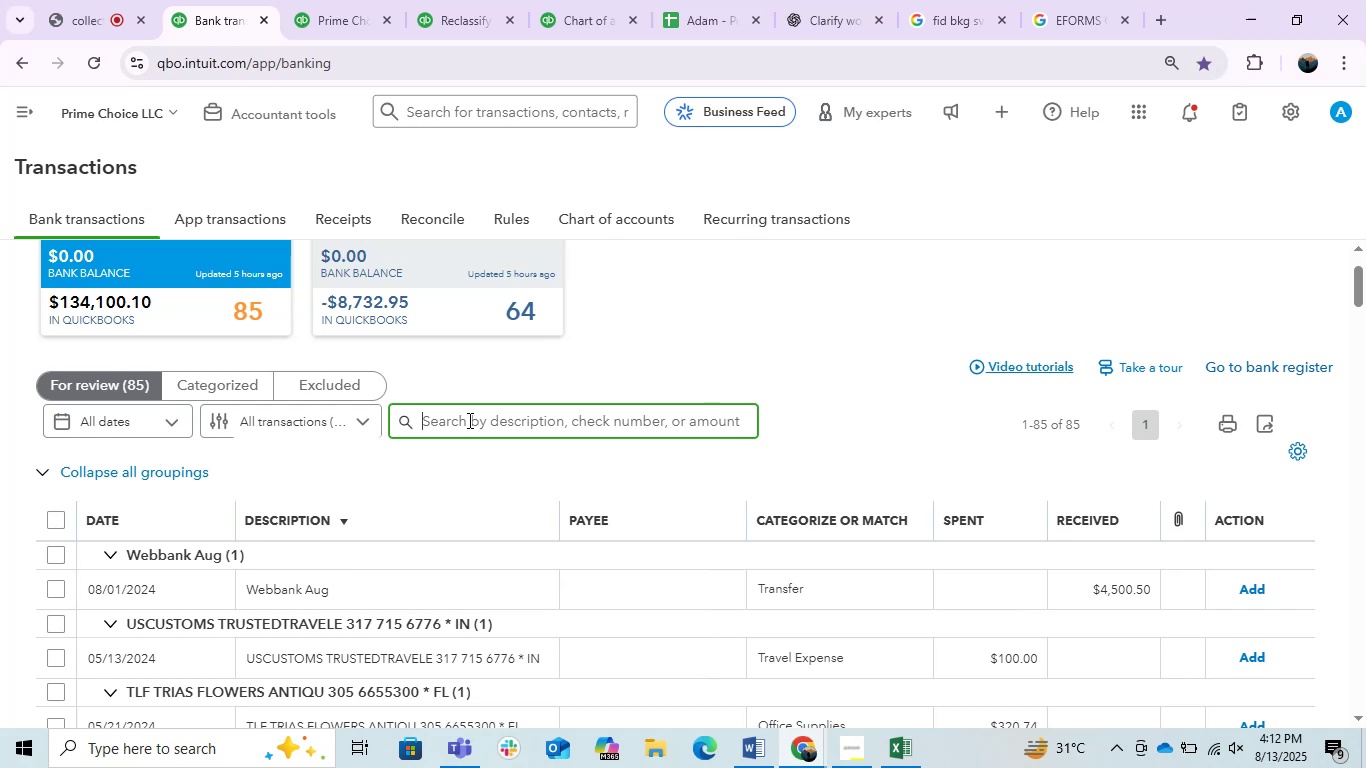 
key(Numpad0)
 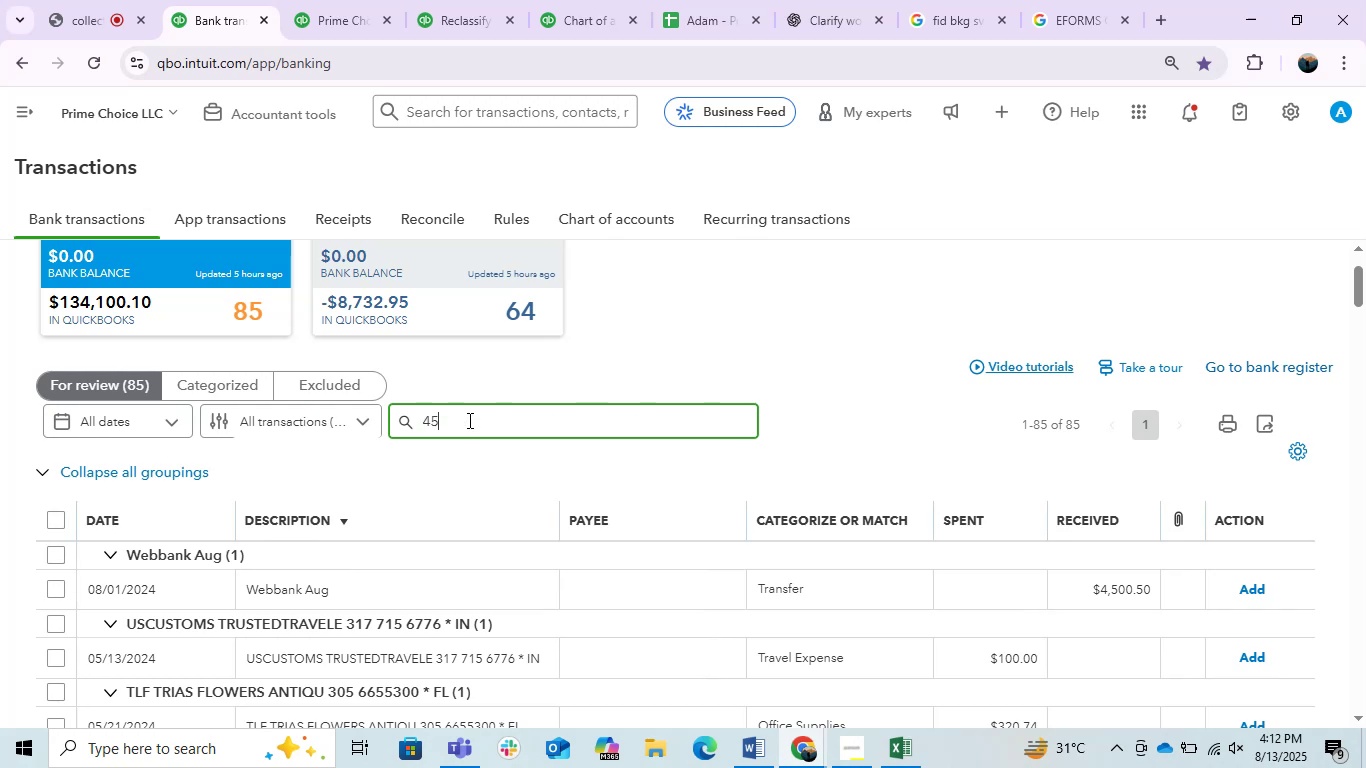 
key(Numpad0)
 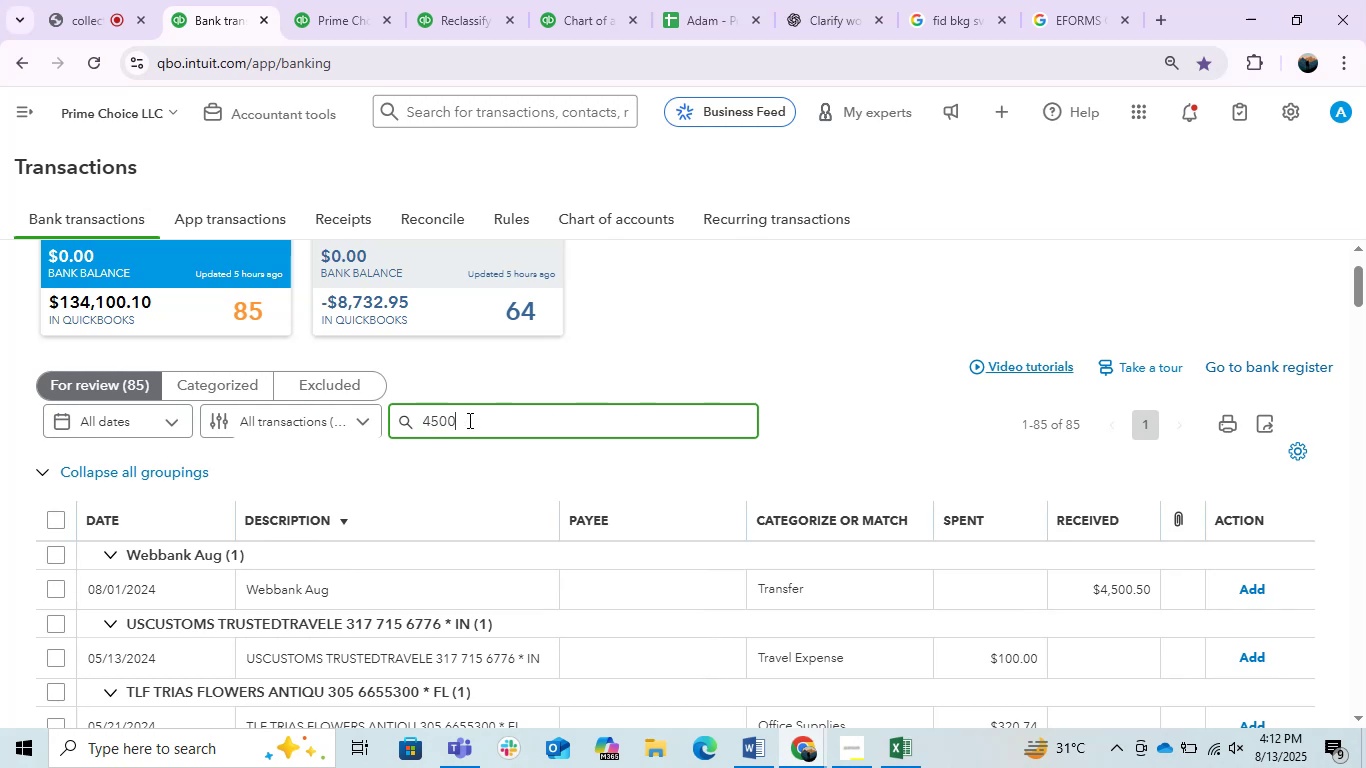 
key(Numpad5)
 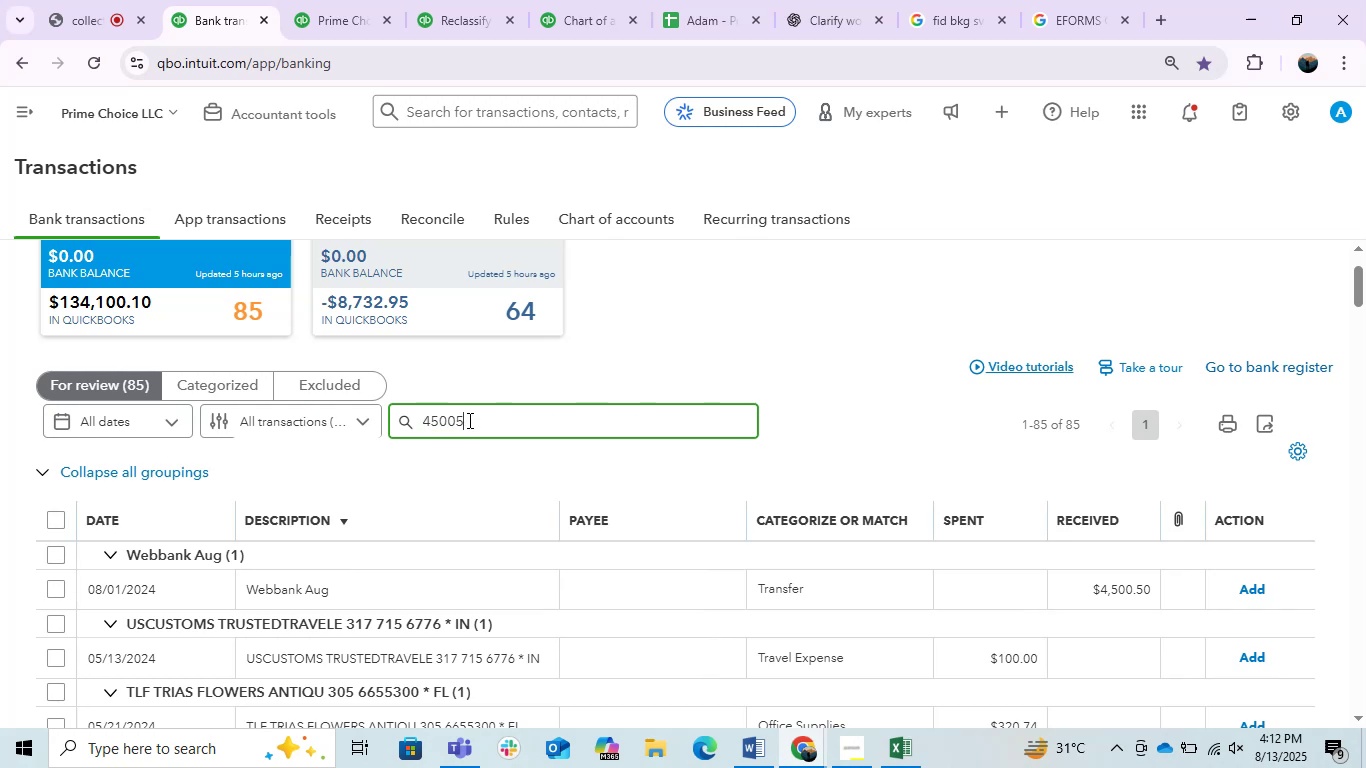 
key(Equal)
 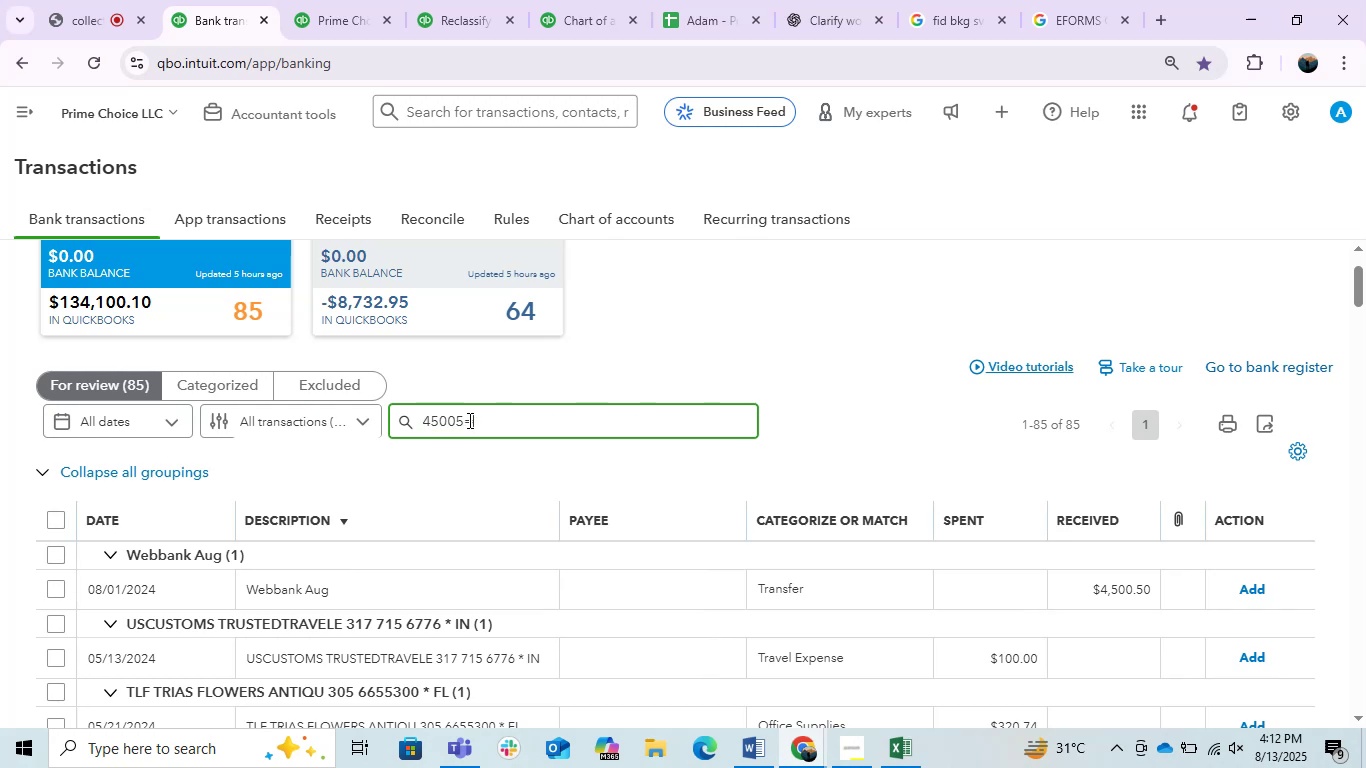 
key(Backspace)
 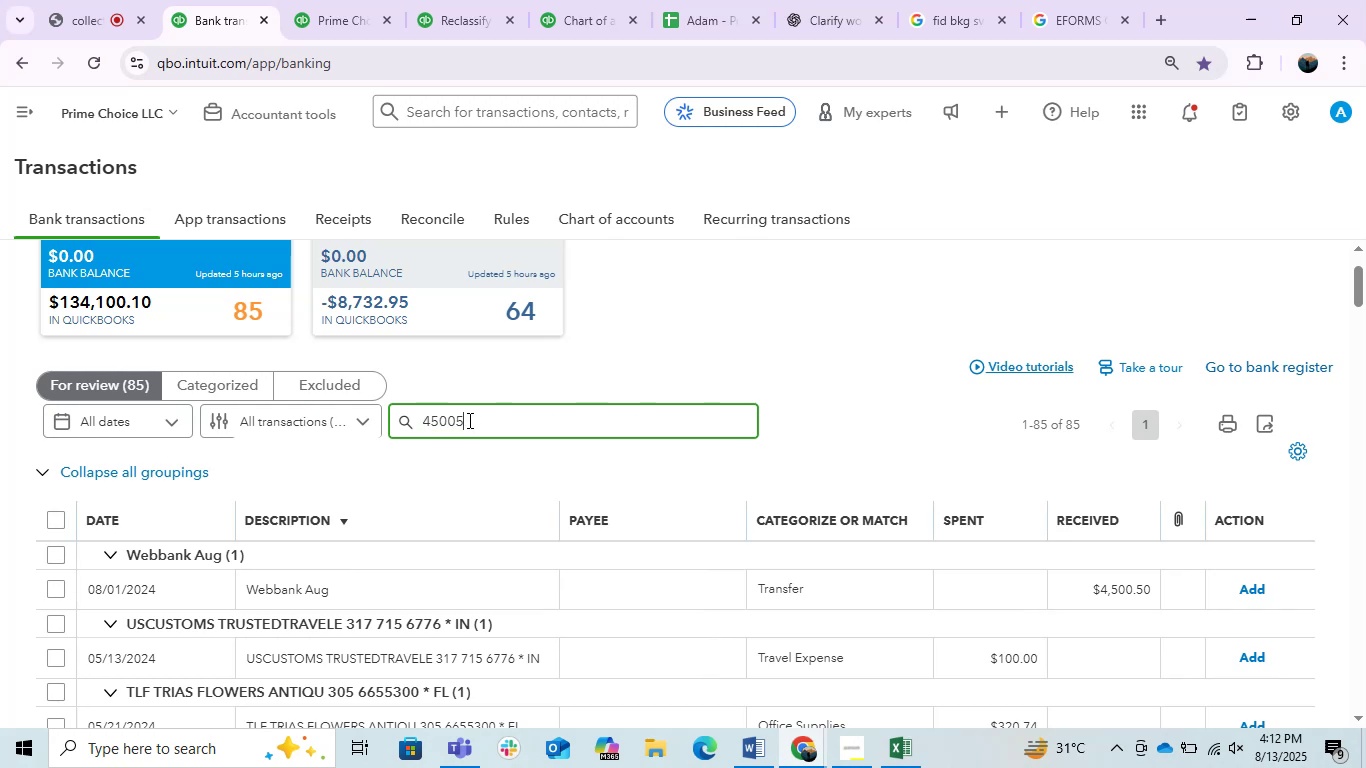 
key(Backspace)
 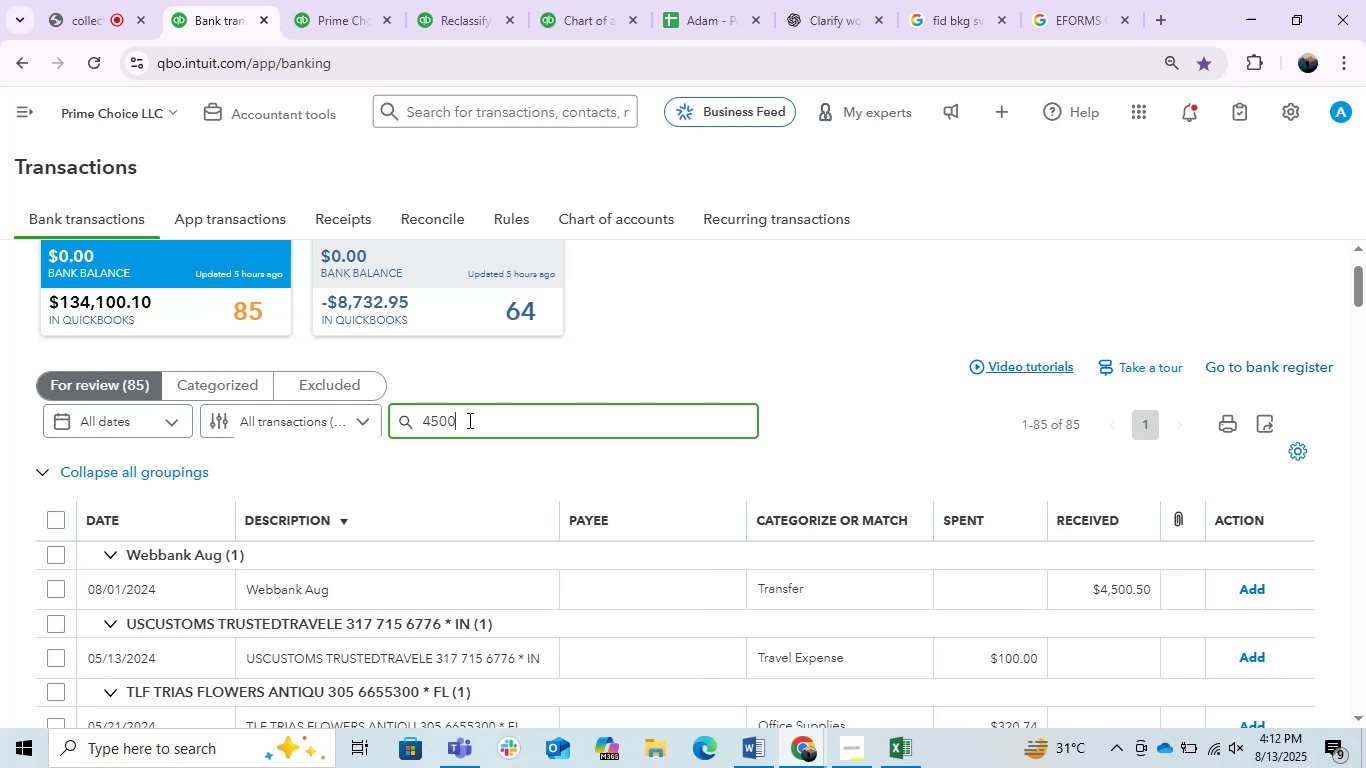 
key(NumpadDecimal)
 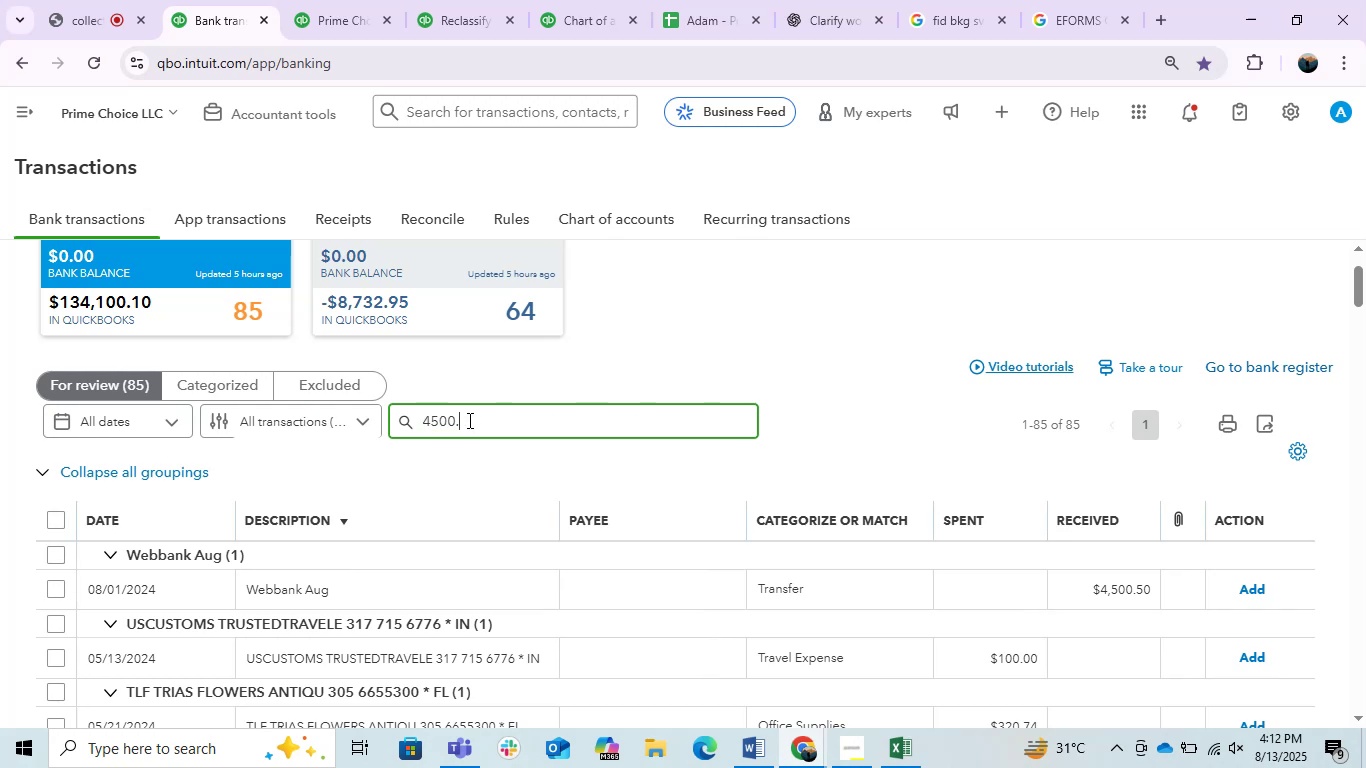 
key(Numpad5)
 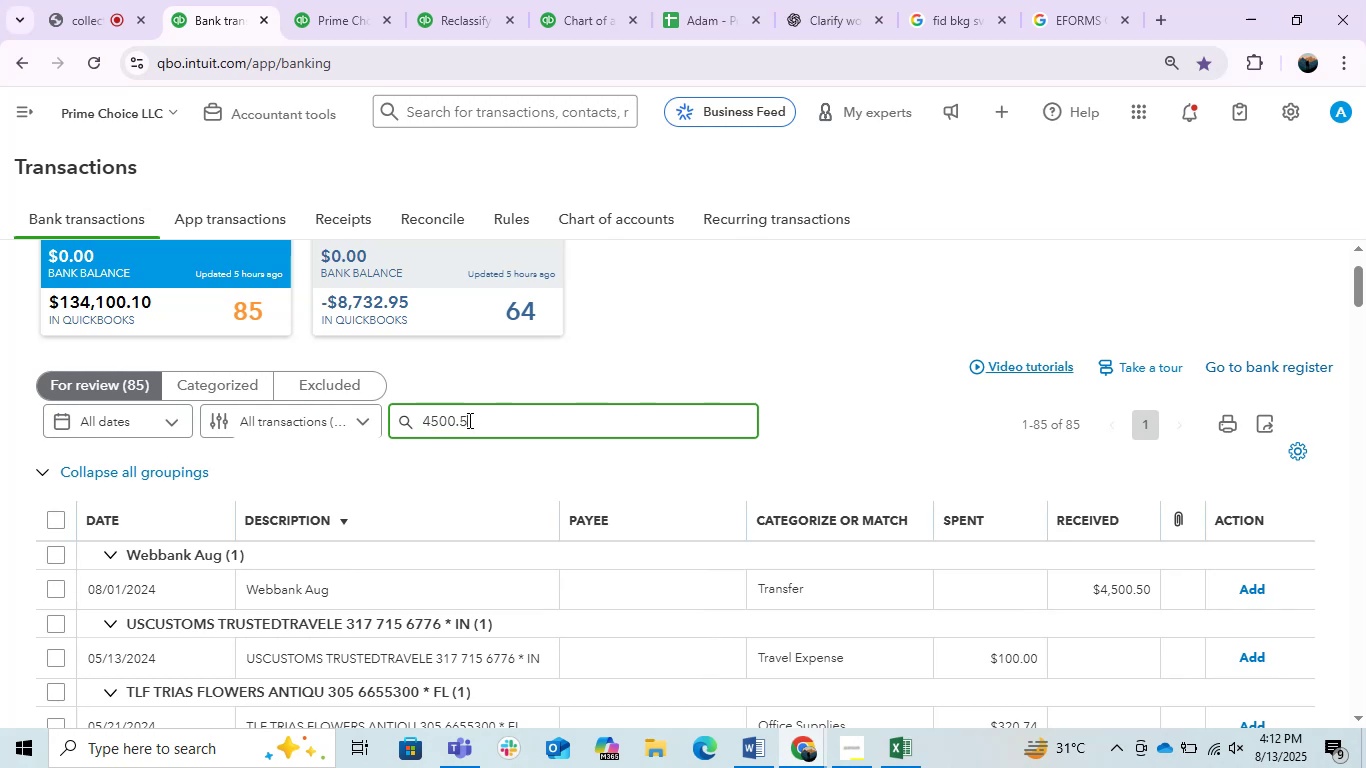 
key(Enter)
 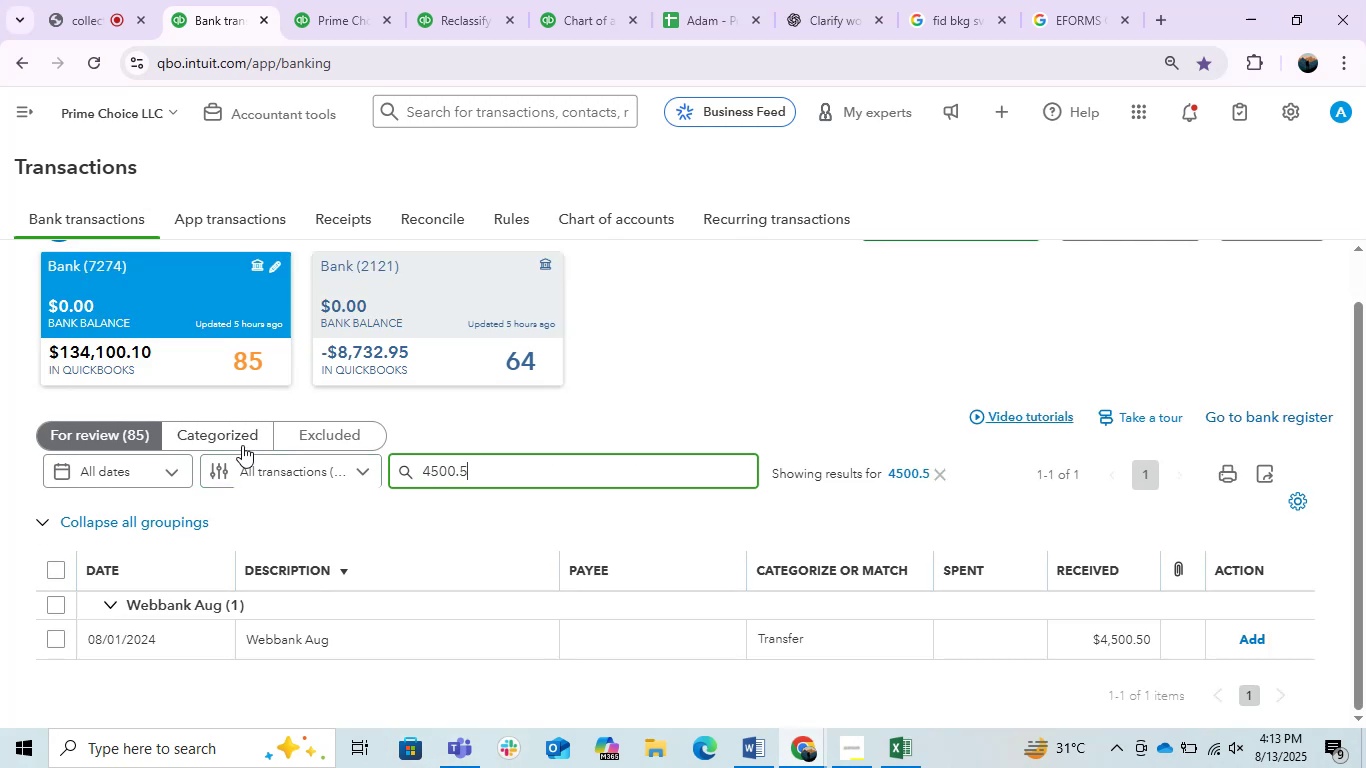 
left_click([231, 440])
 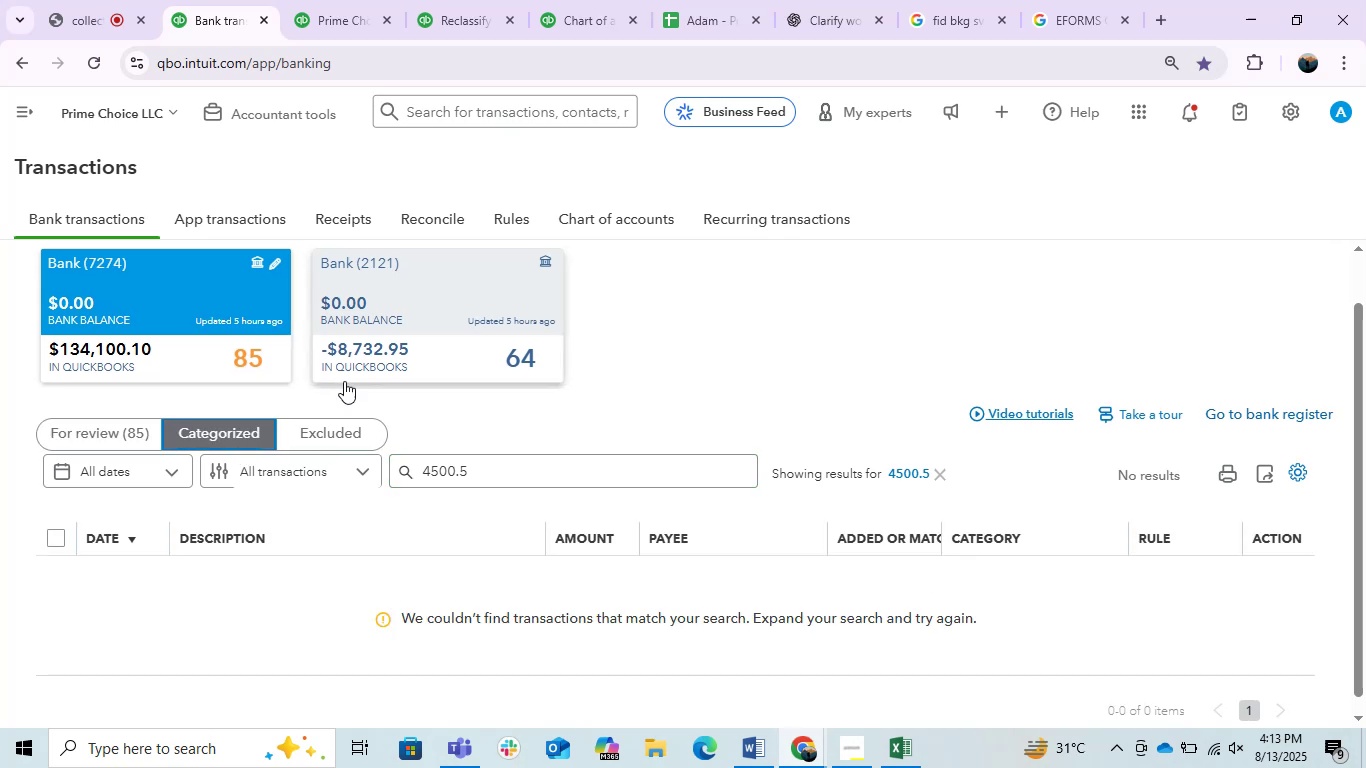 
left_click([382, 310])
 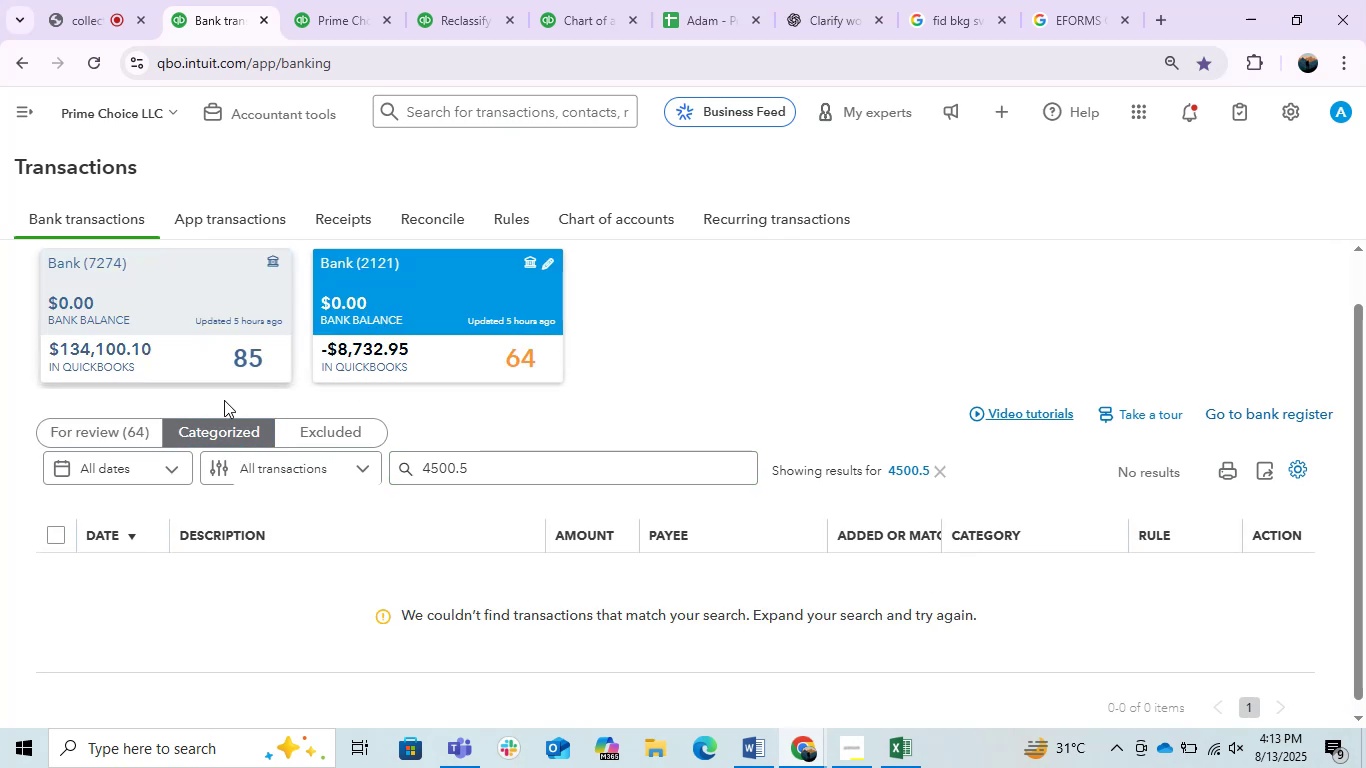 
left_click([154, 423])
 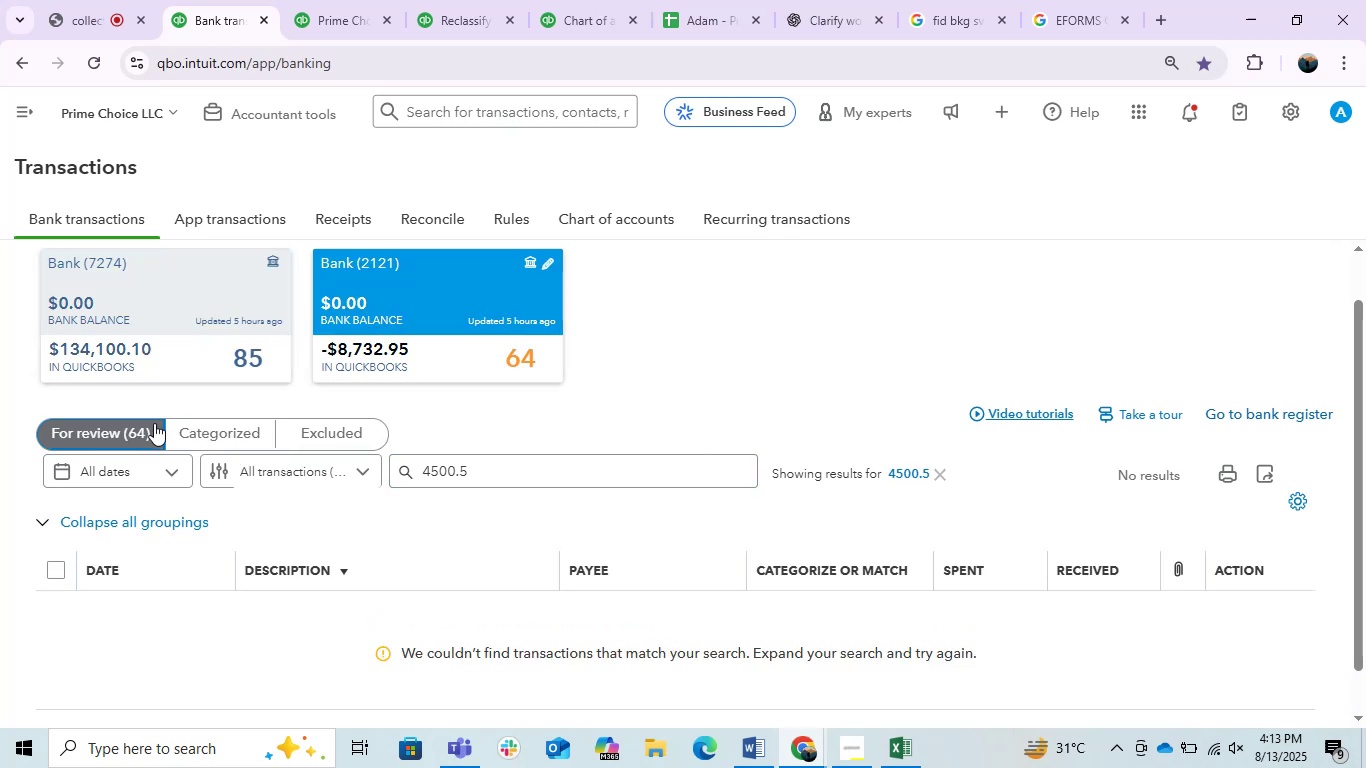 
left_click([186, 322])
 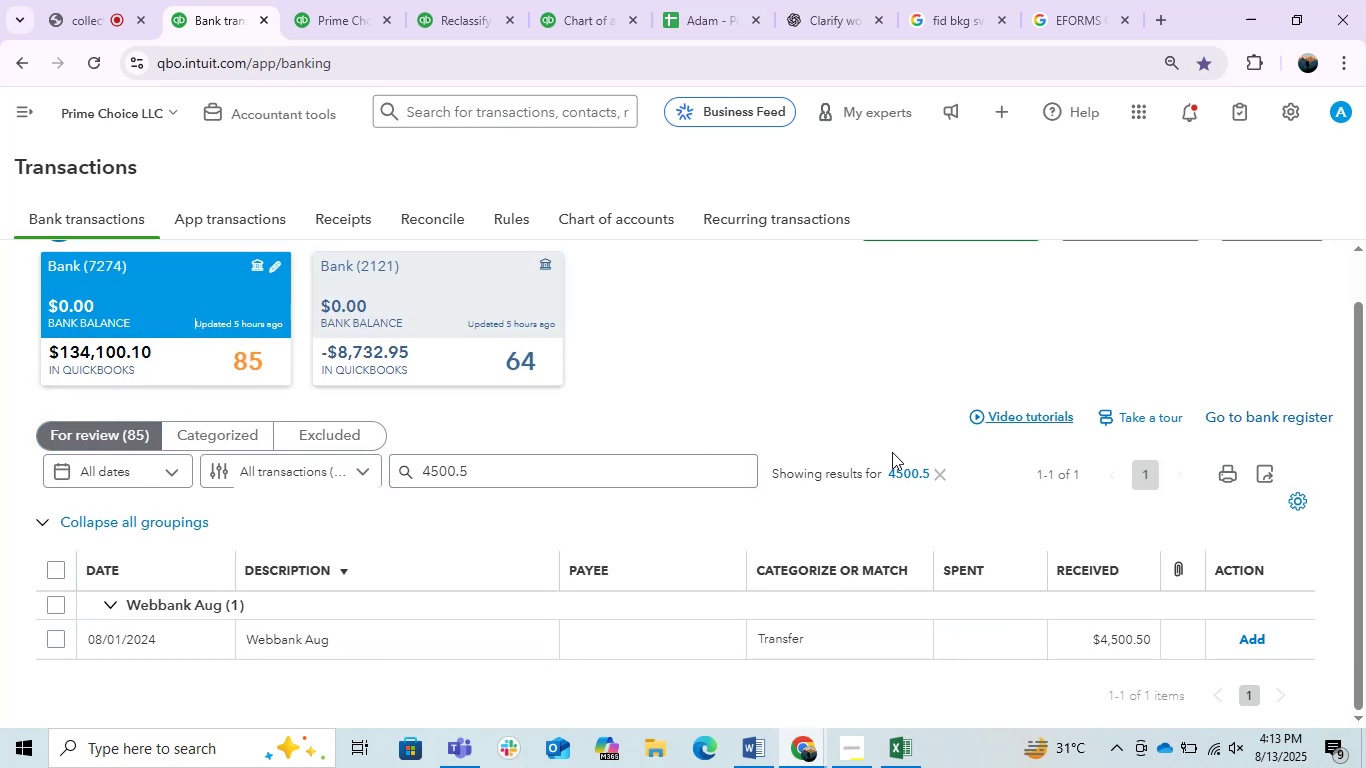 
left_click([935, 481])
 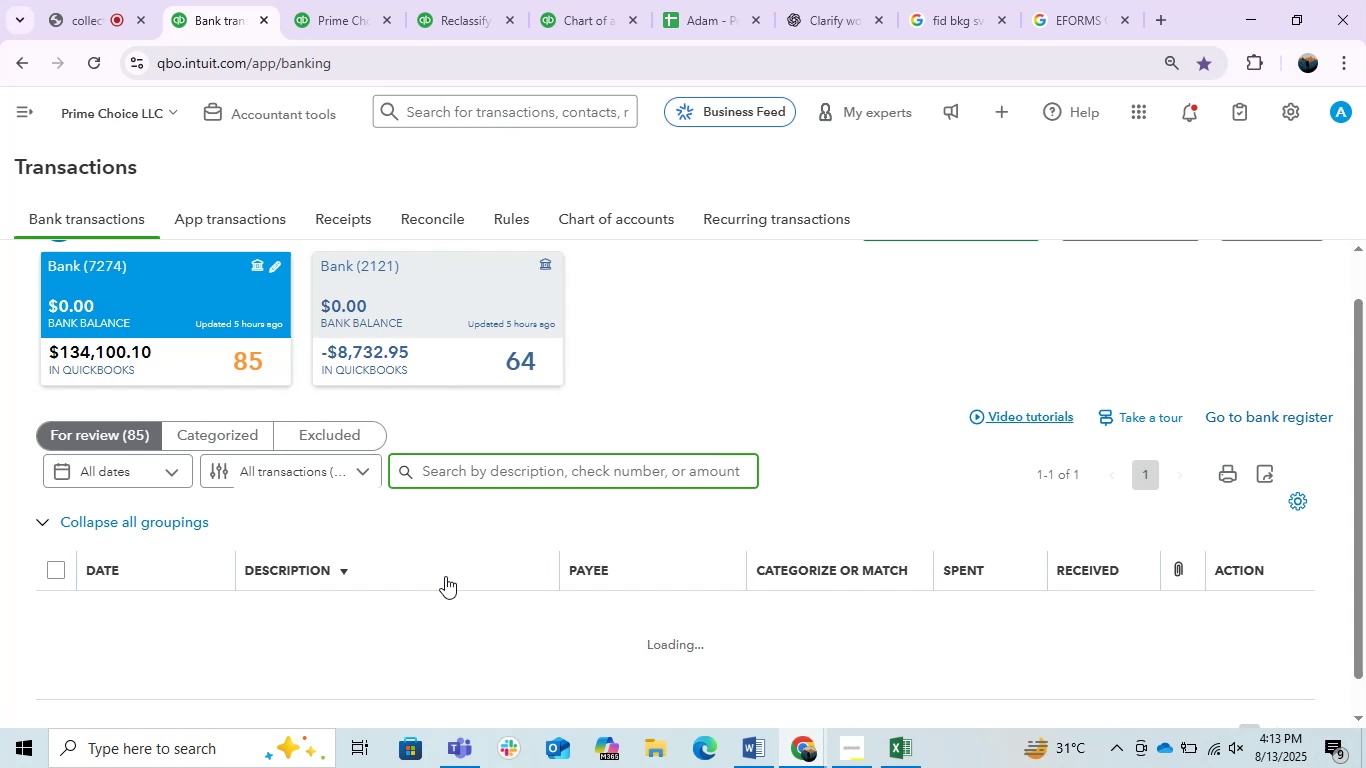 
scroll: coordinate [445, 576], scroll_direction: down, amount: 2.0
 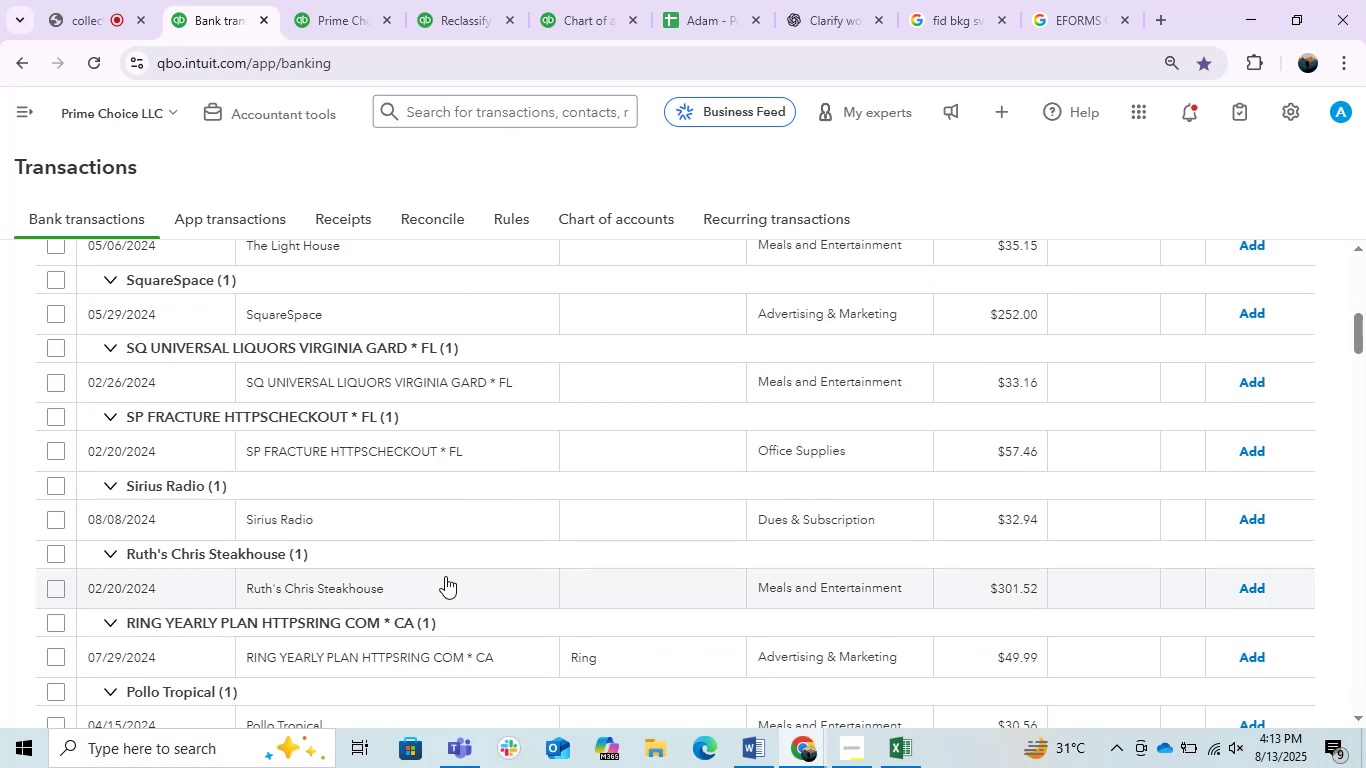 
wait(5.33)
 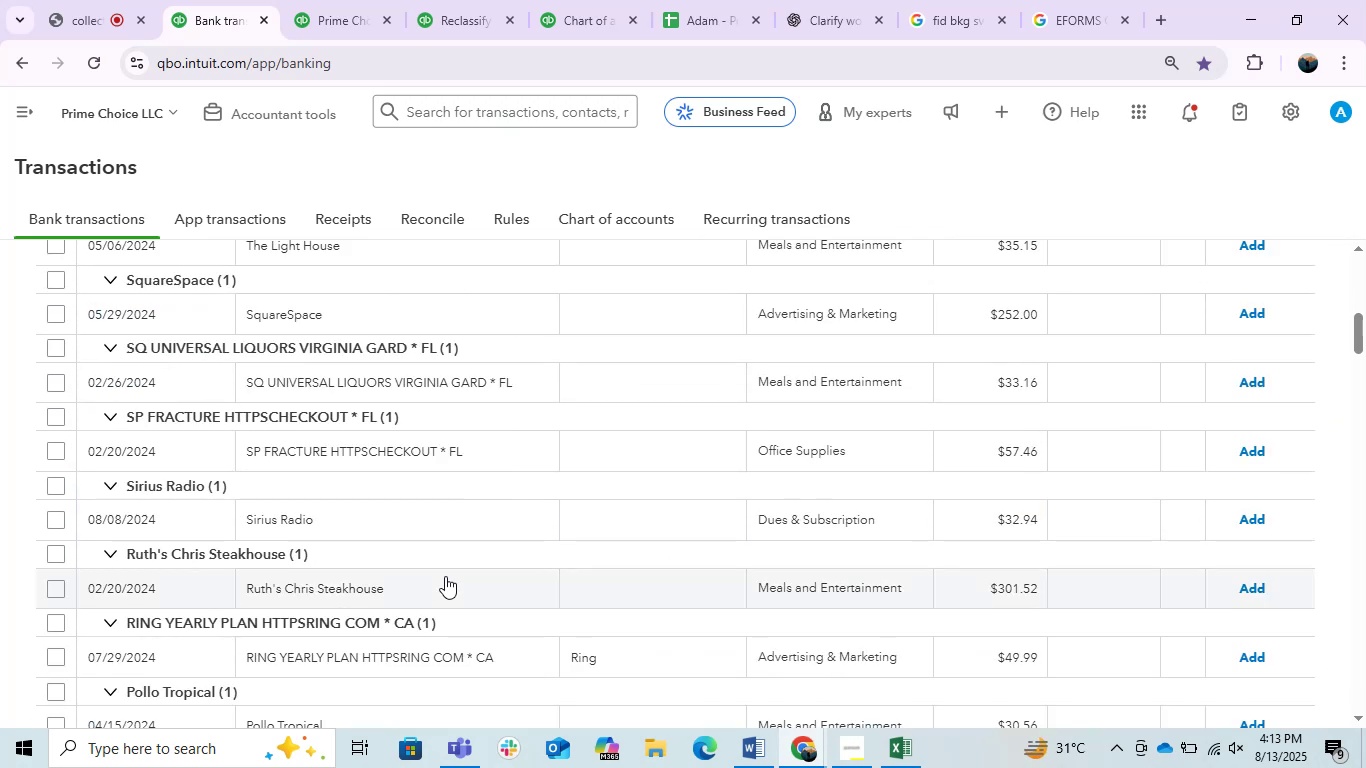 
scroll: coordinate [445, 576], scroll_direction: down, amount: 1.0
 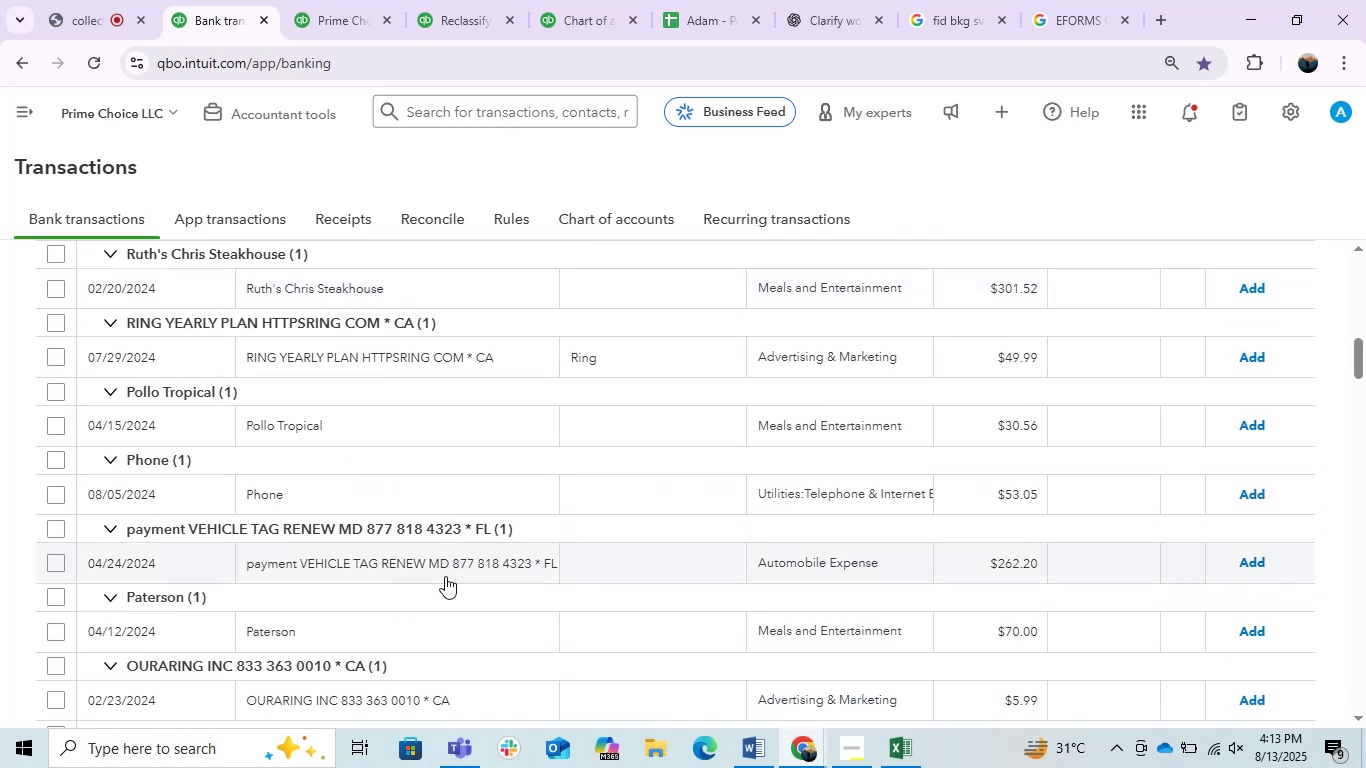 
left_click([427, 616])
 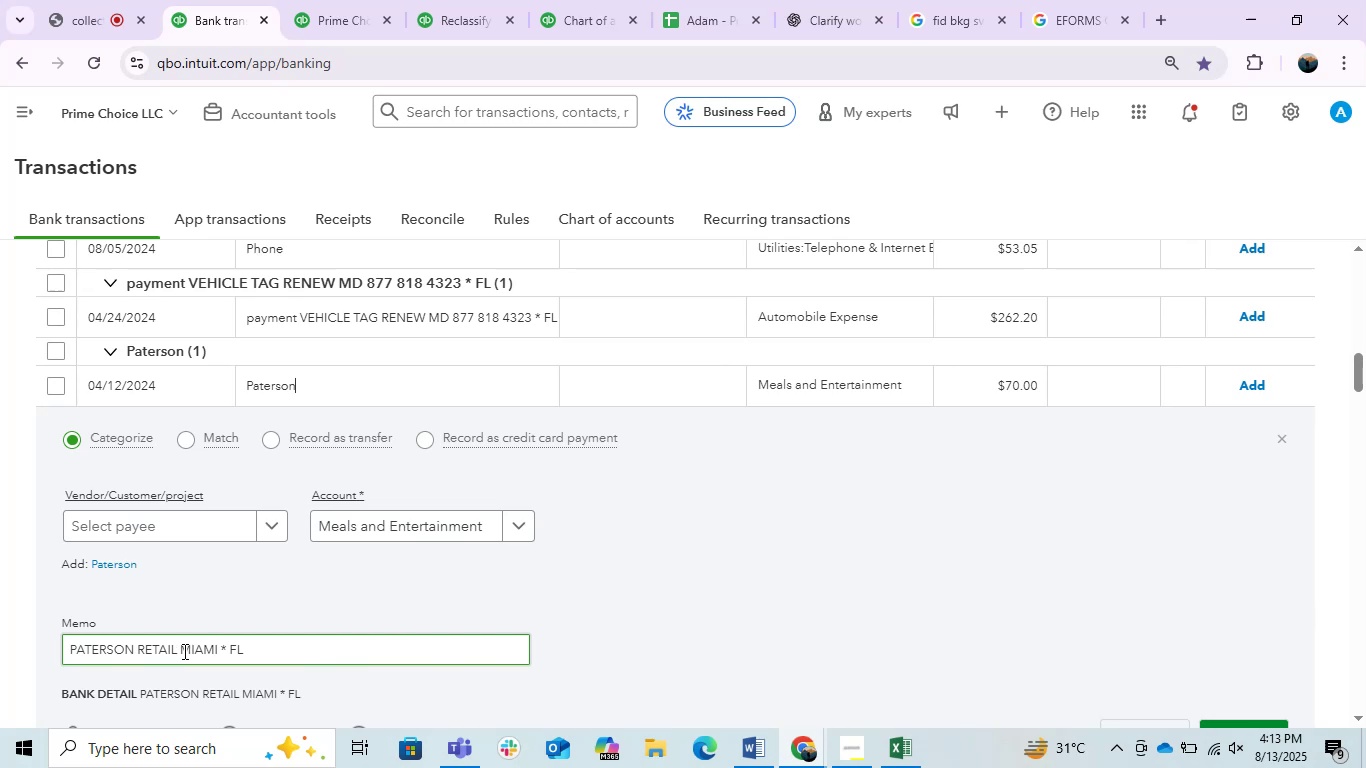 
key(Control+C)
 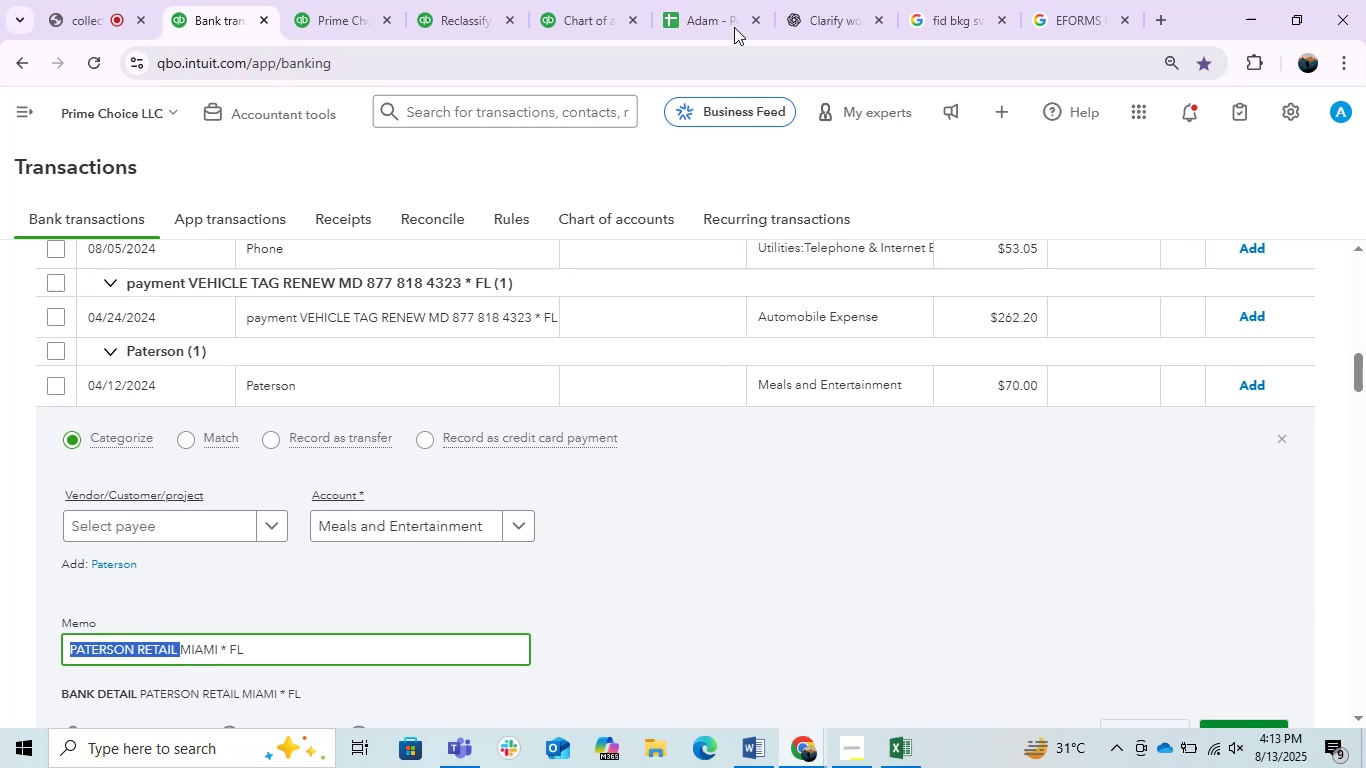 
key(Control+C)
 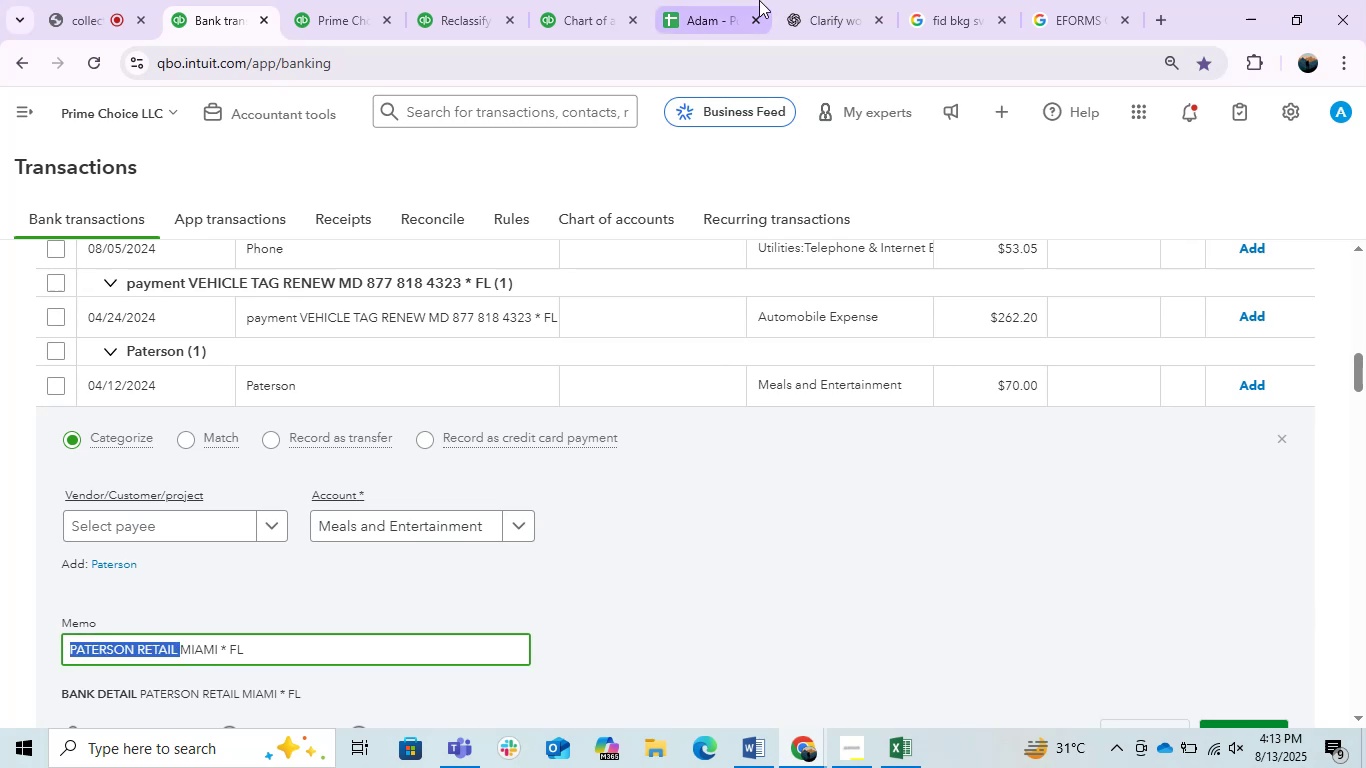 
key(Control+C)
 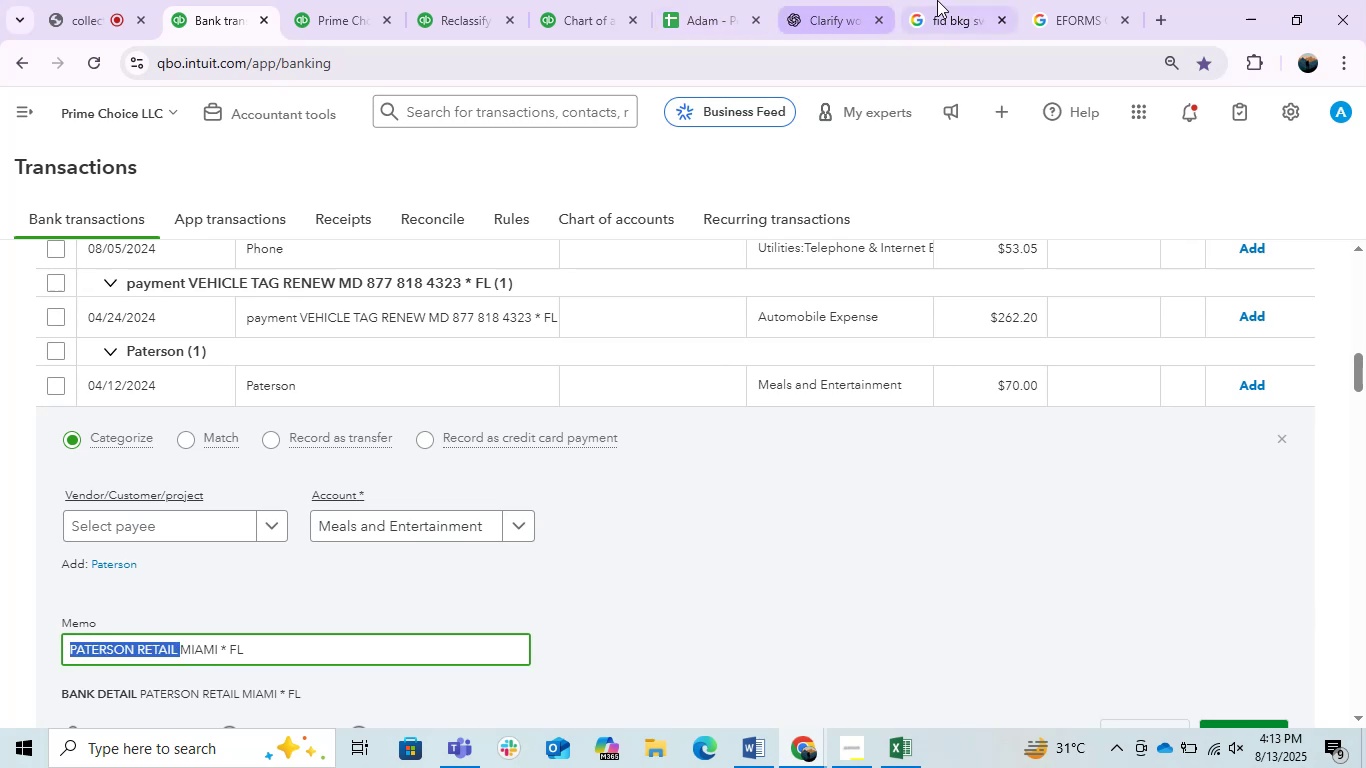 
left_click([937, 0])
 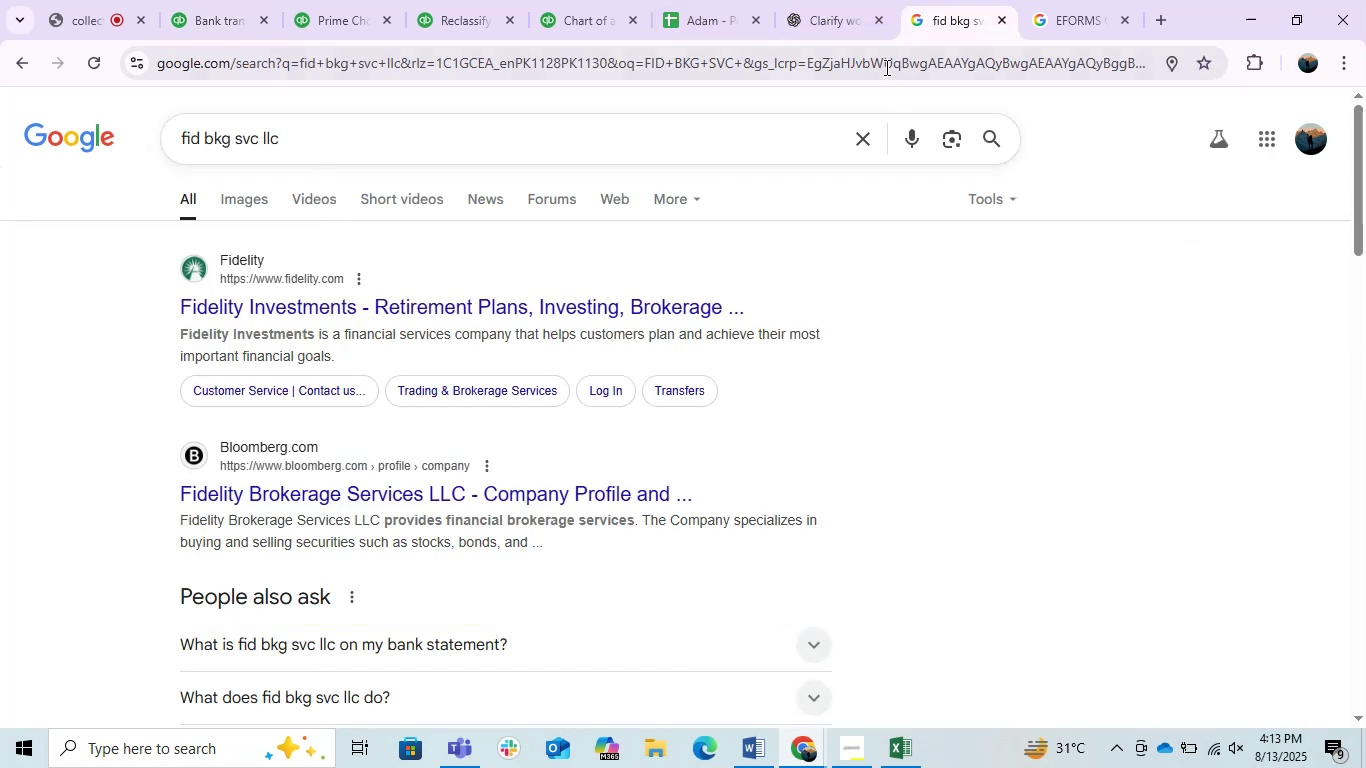 
key(Control+ControlLeft)
 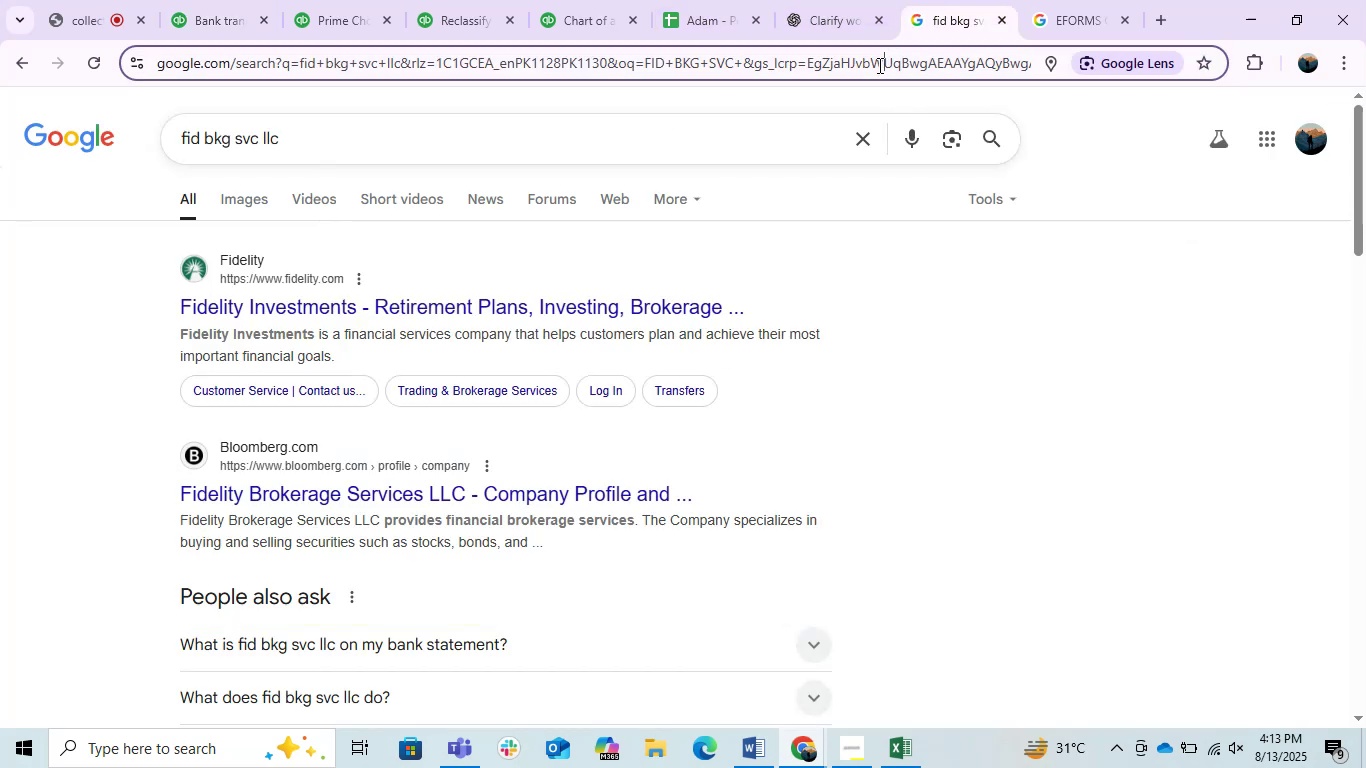 
left_click([878, 65])
 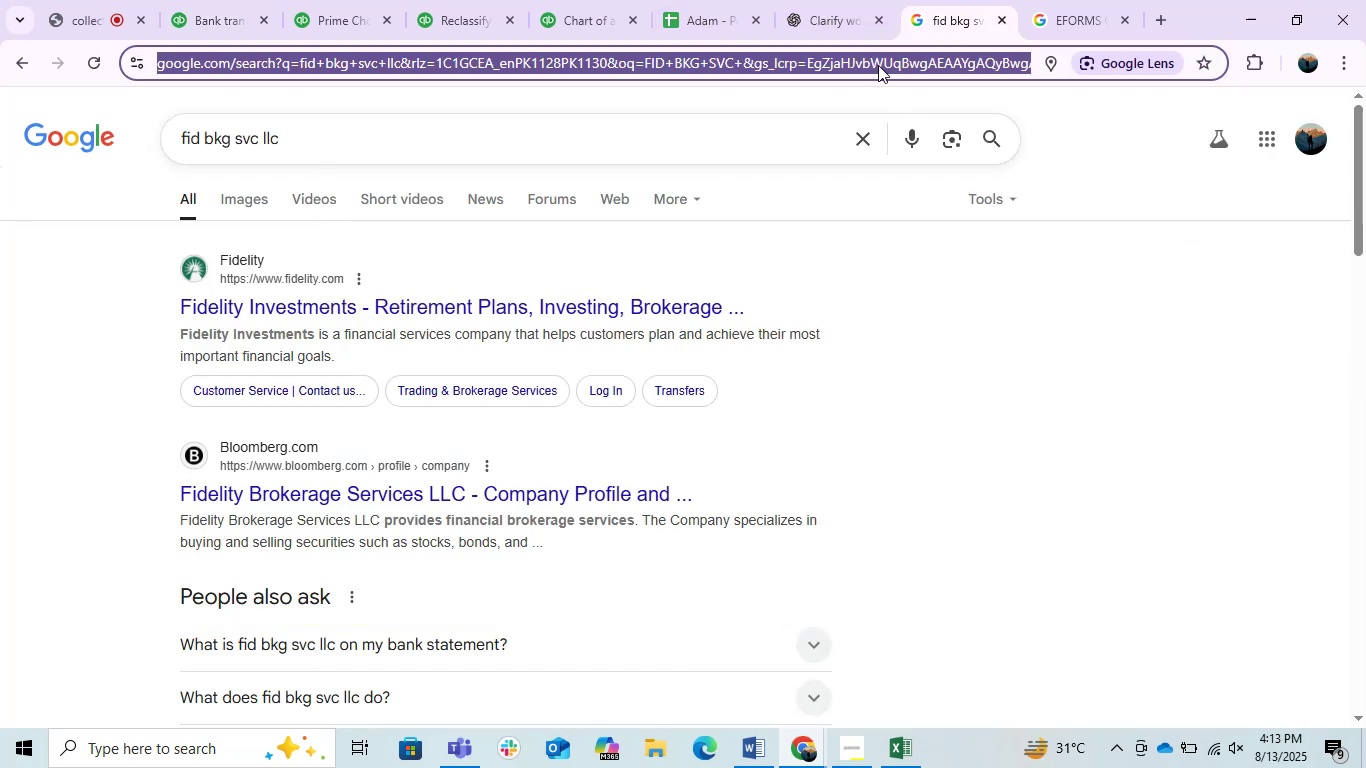 
key(Control+V)
 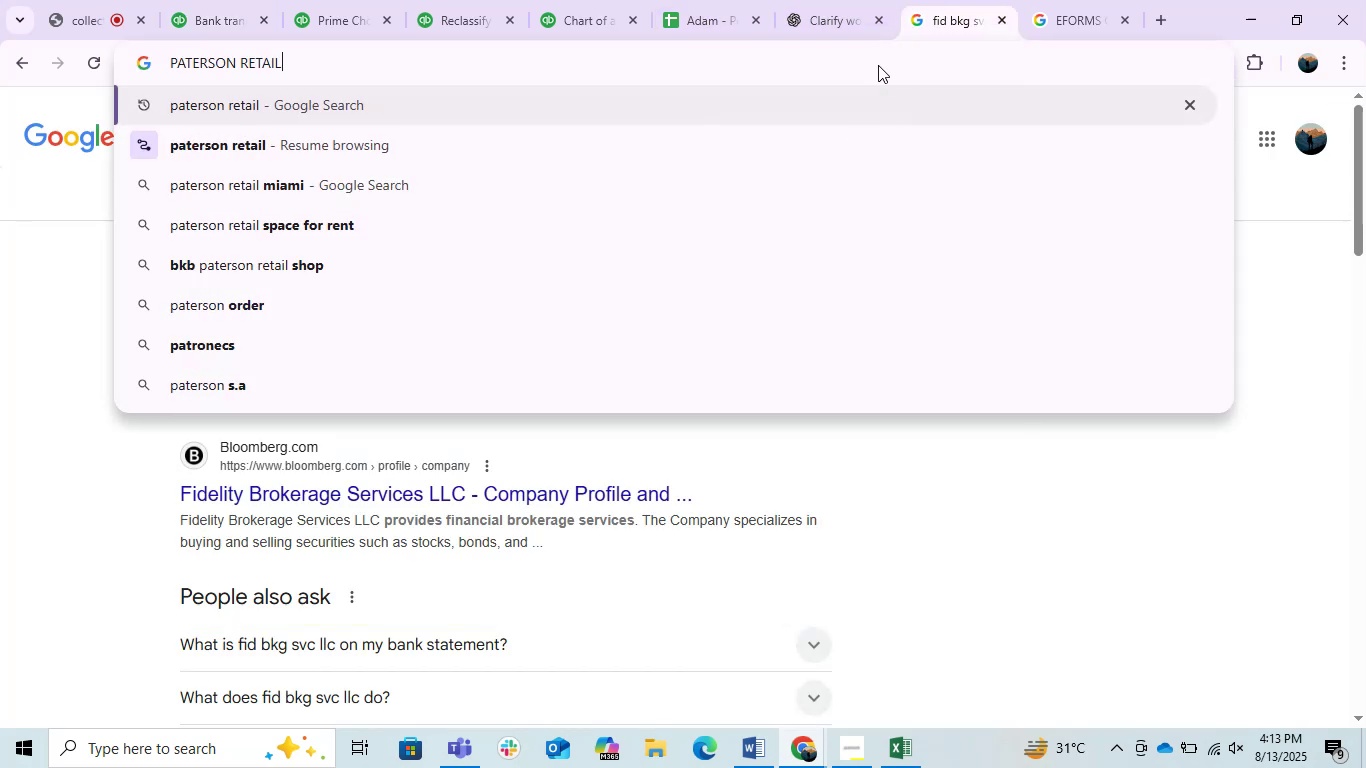 
key(Enter)
 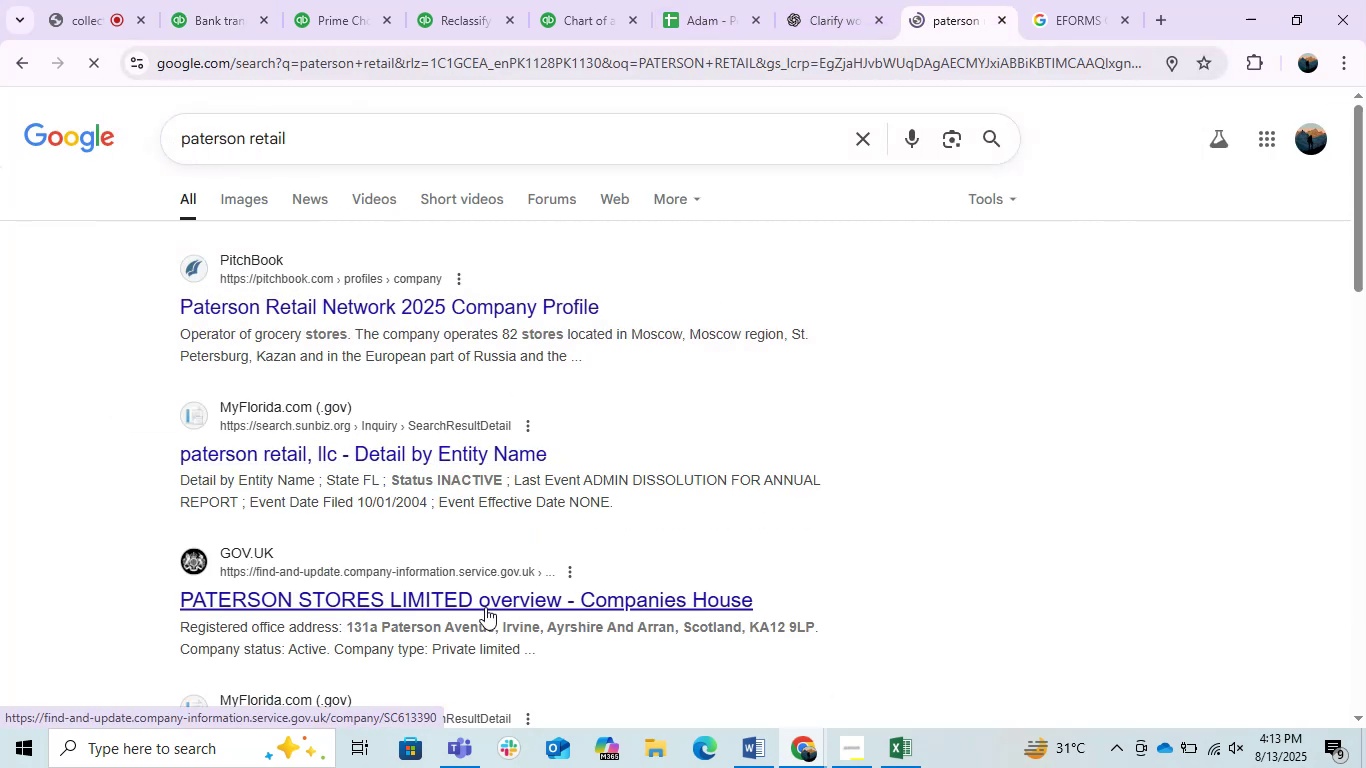 
scroll: coordinate [485, 607], scroll_direction: down, amount: 1.0
 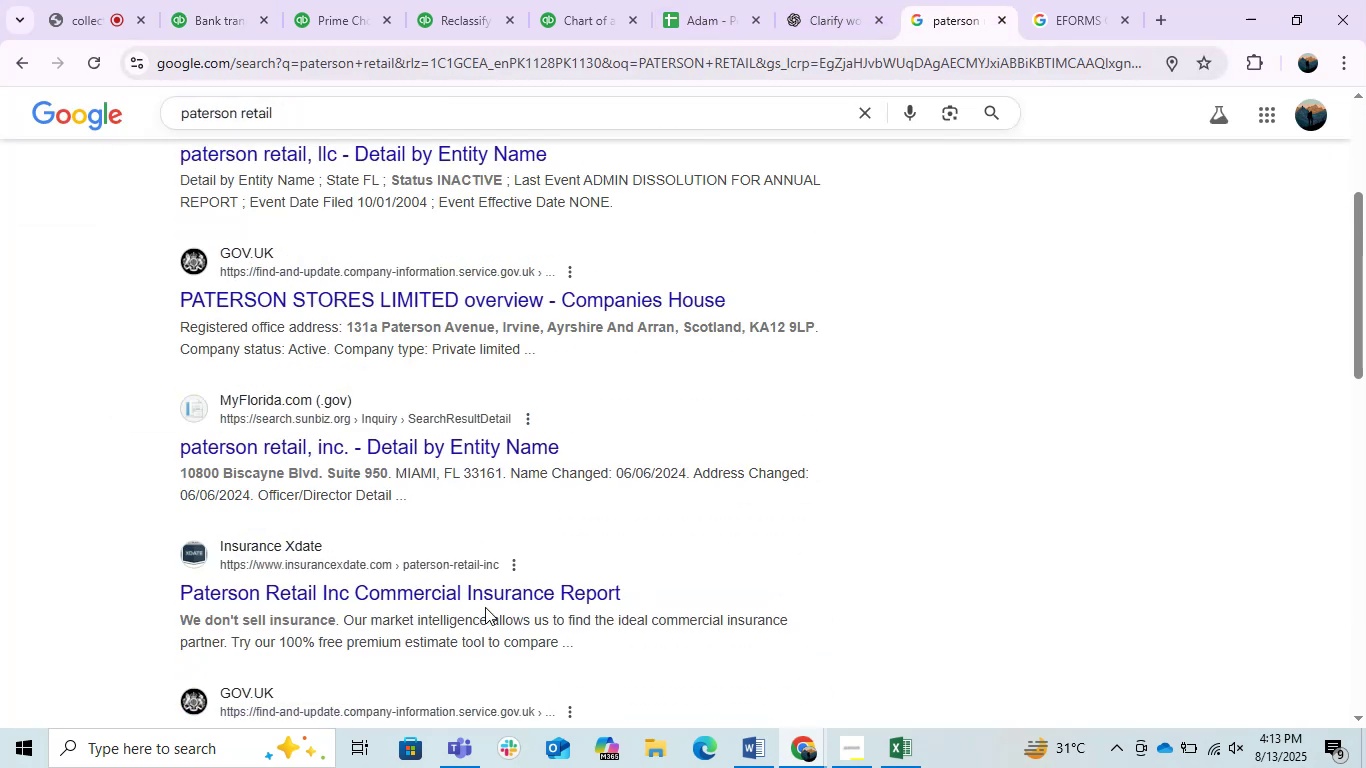 
scroll: coordinate [485, 607], scroll_direction: up, amount: 1.0
 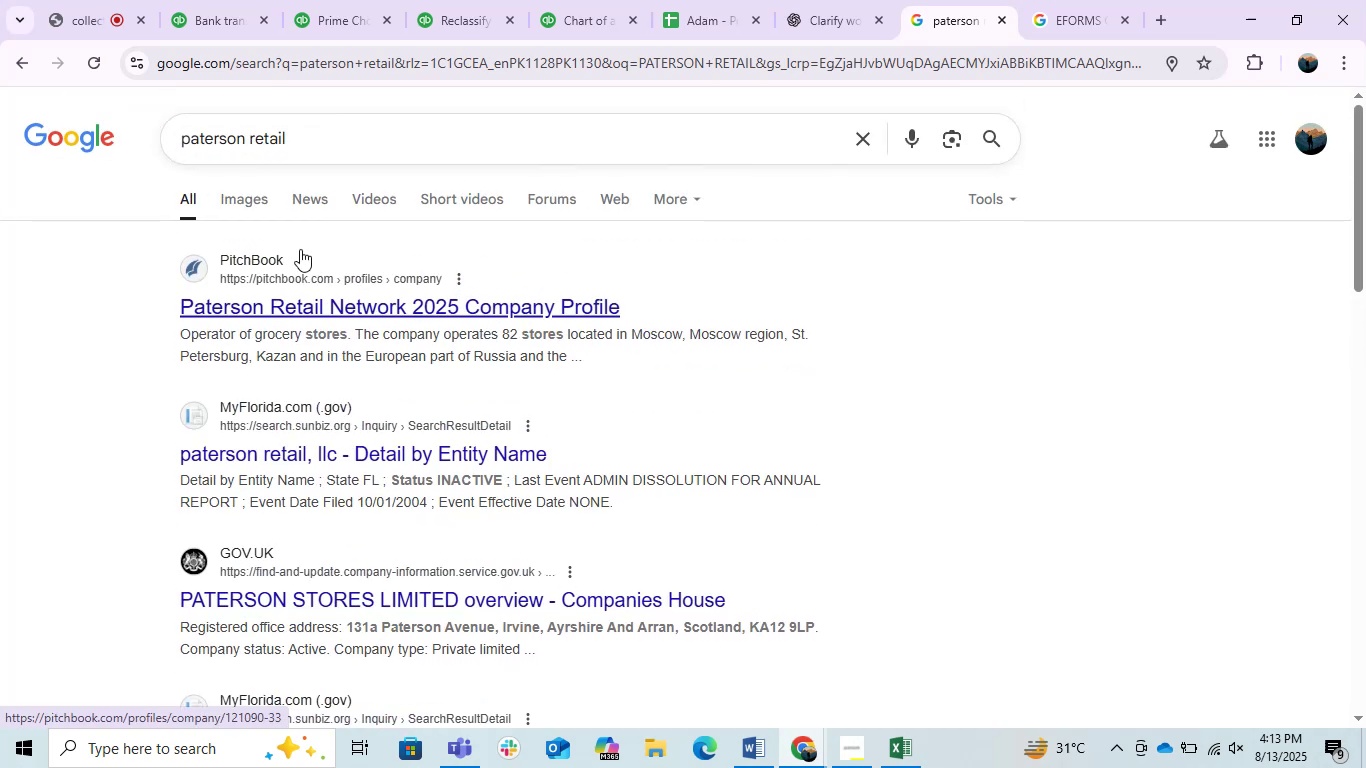 
left_click([255, 201])
 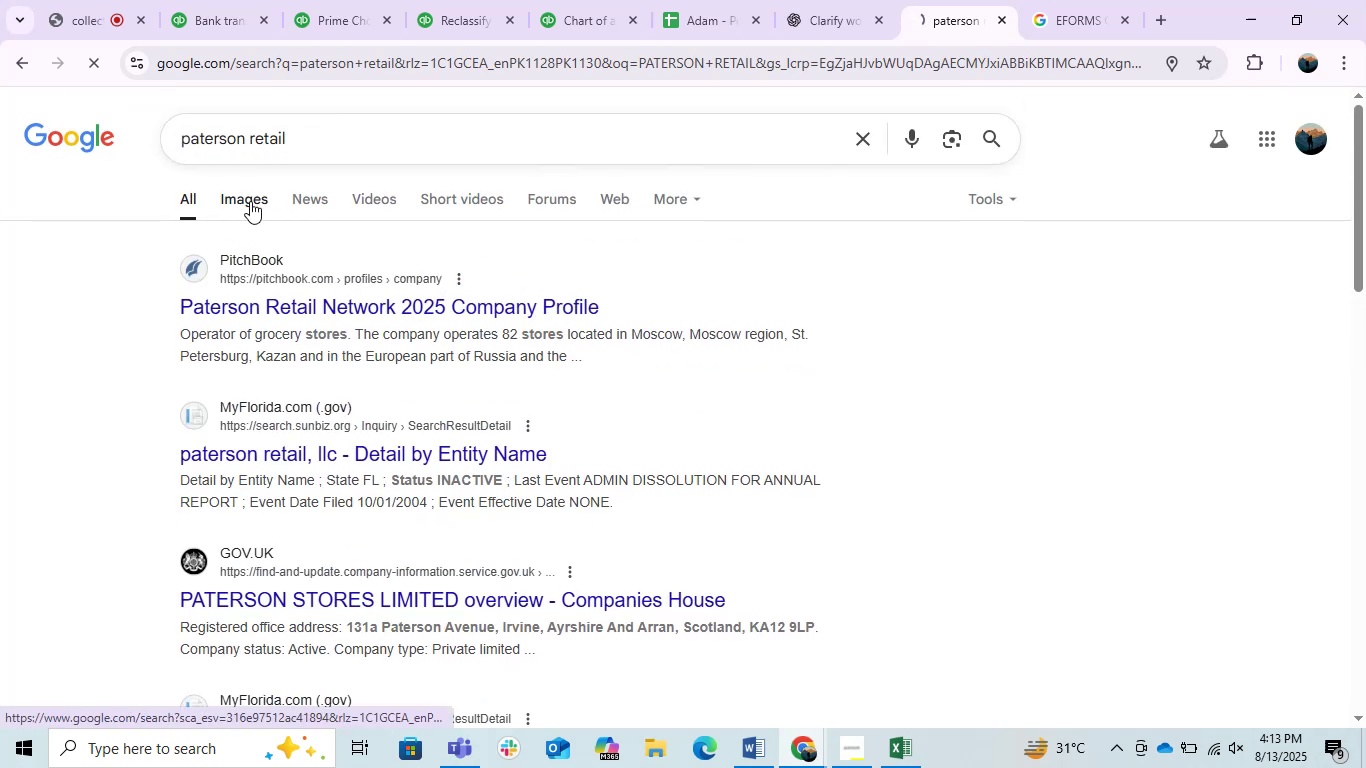 
mouse_move([199, 208])
 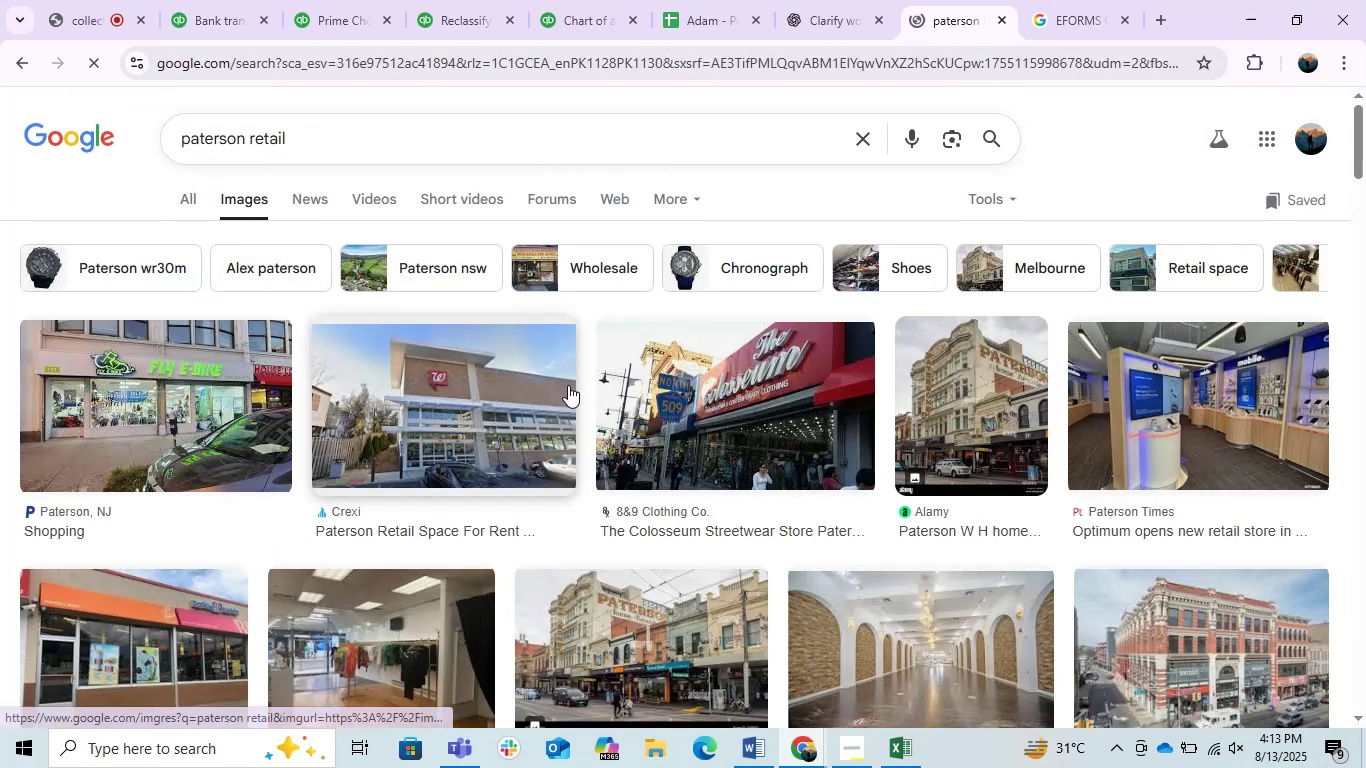 
scroll: coordinate [543, 313], scroll_direction: down, amount: 6.0
 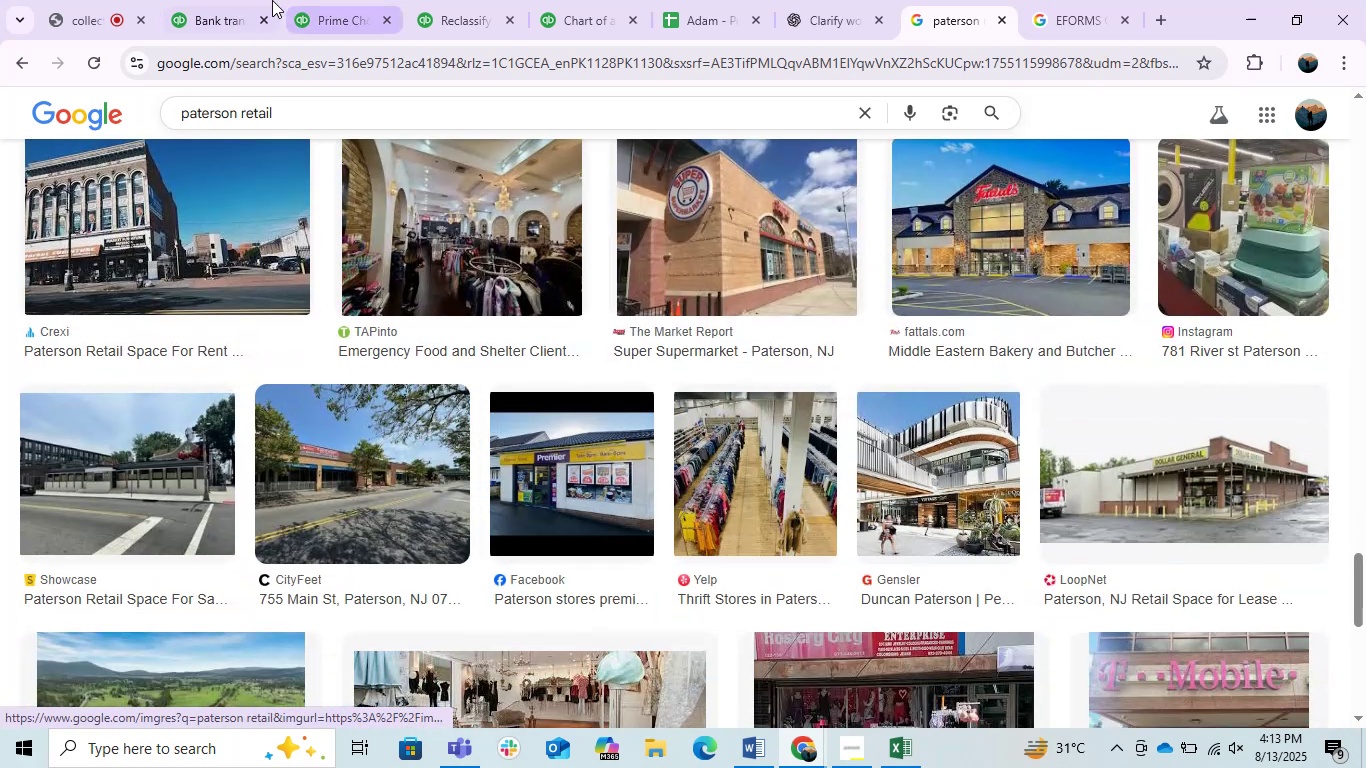 
left_click([213, 0])
 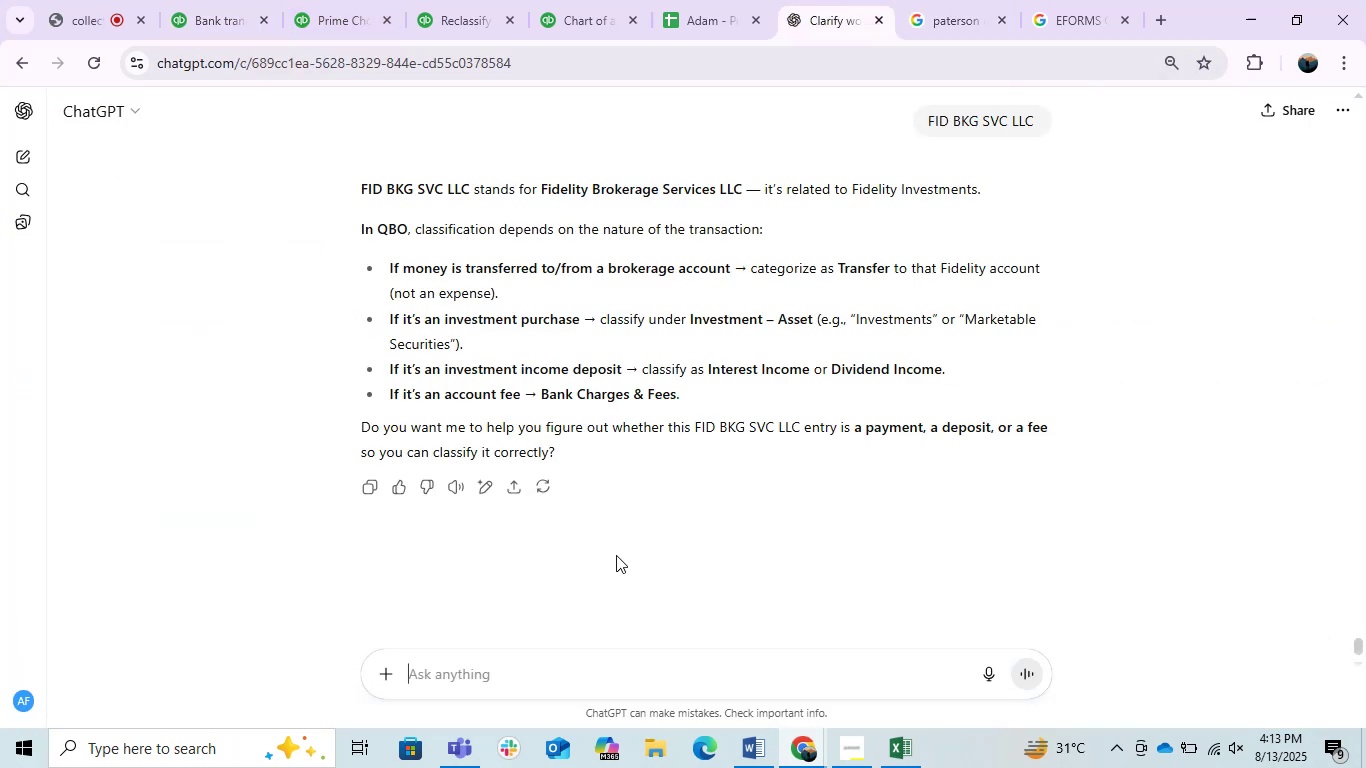 
key(Control+ControlLeft)
 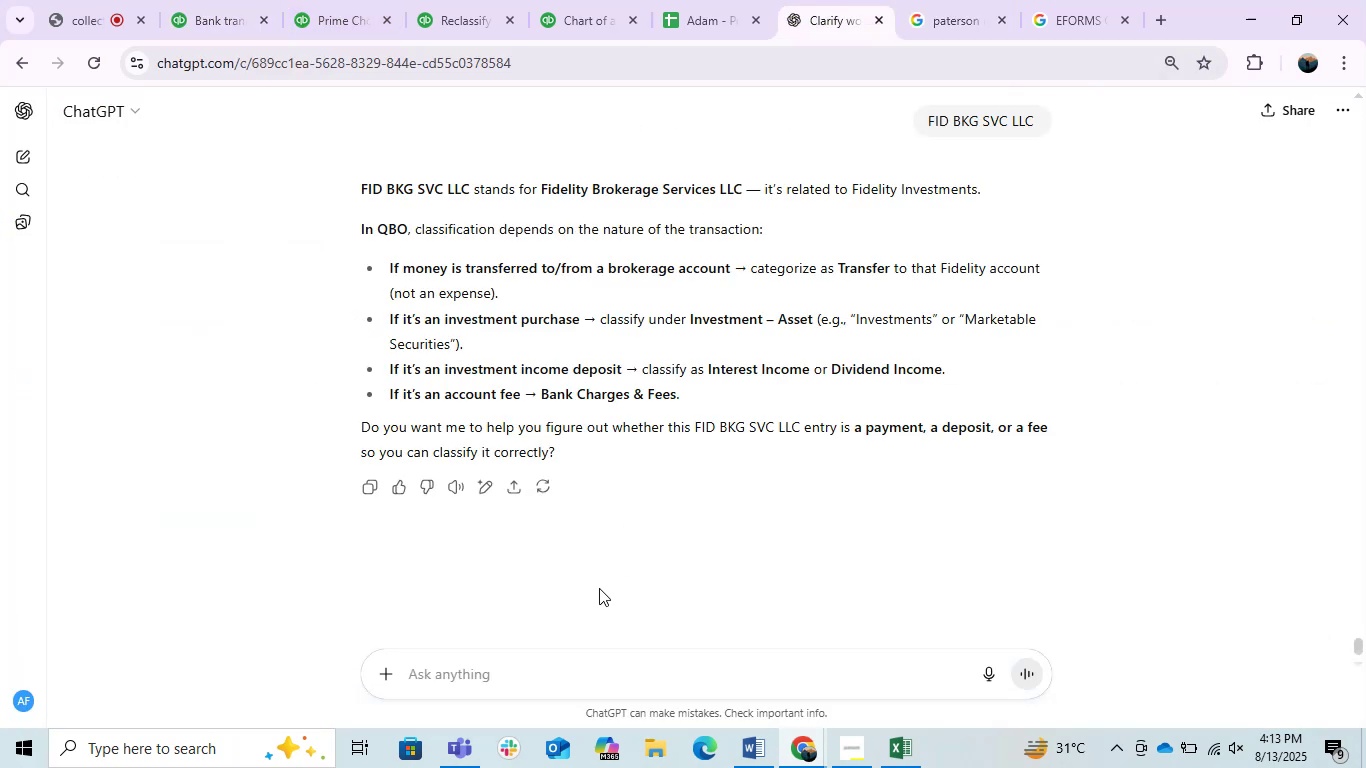 
key(Control+V)
 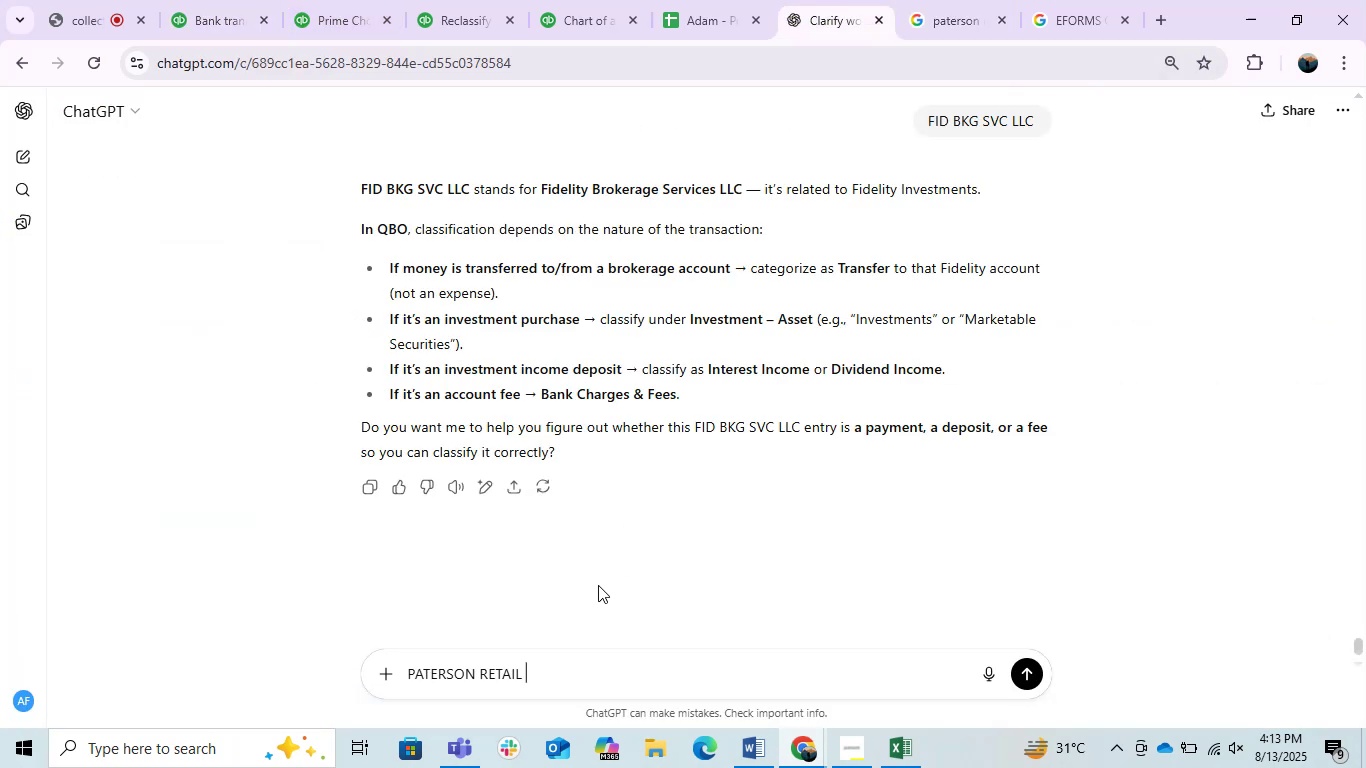 
key(Enter)
 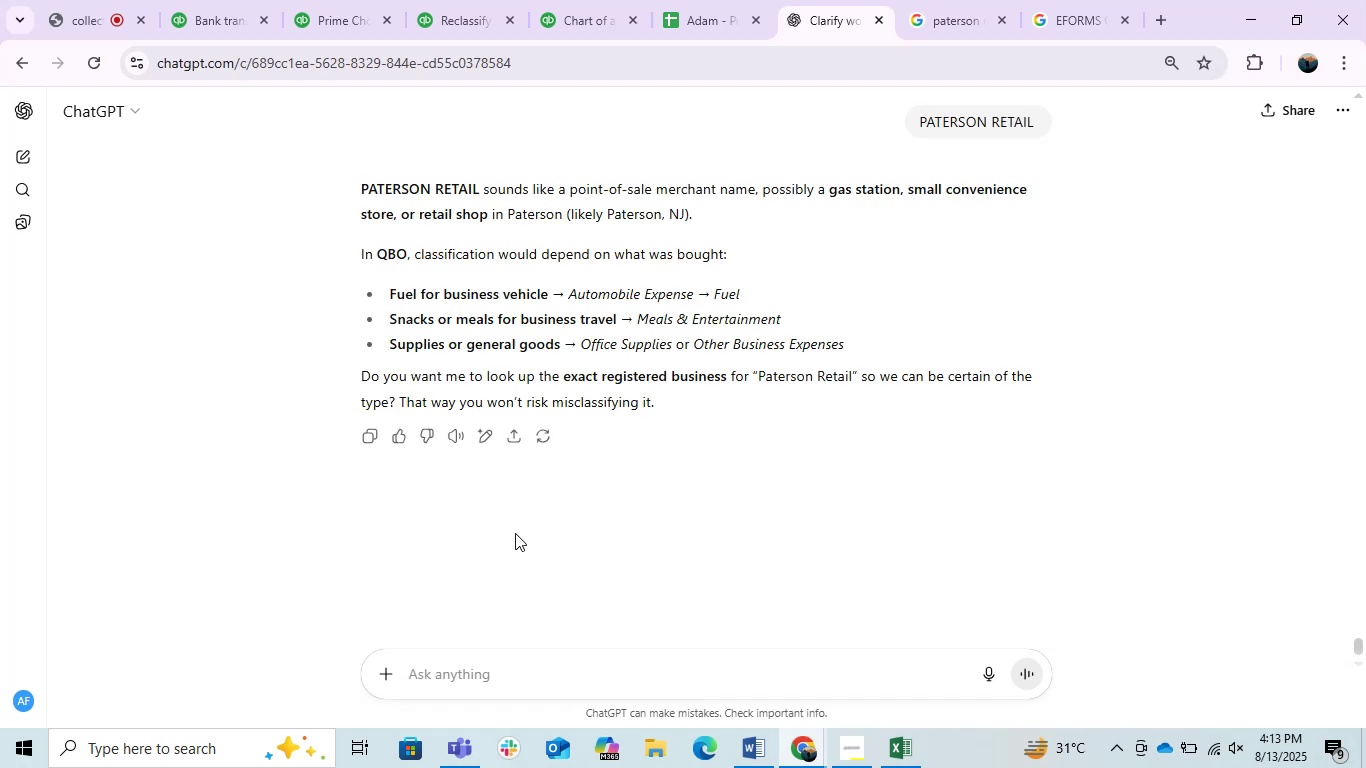 
wait(12.78)
 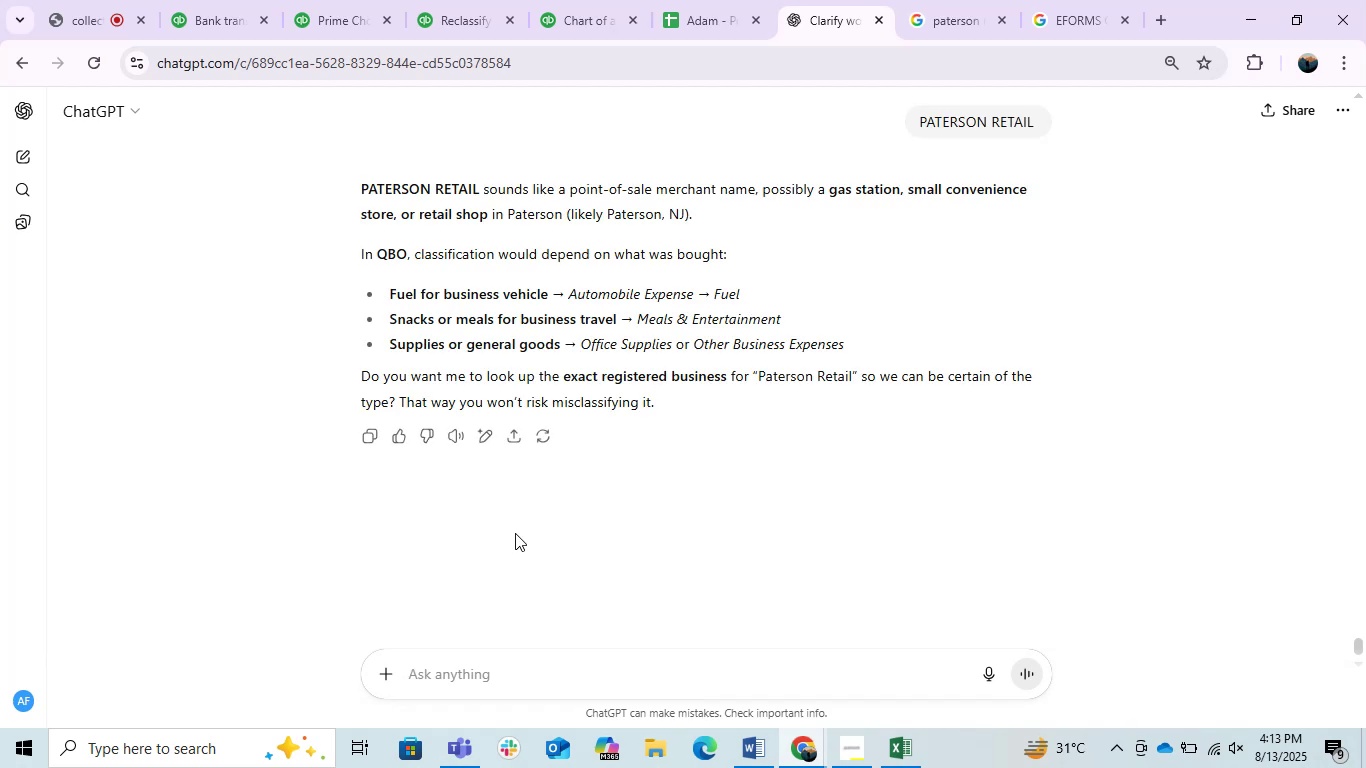 
left_click([193, 0])
 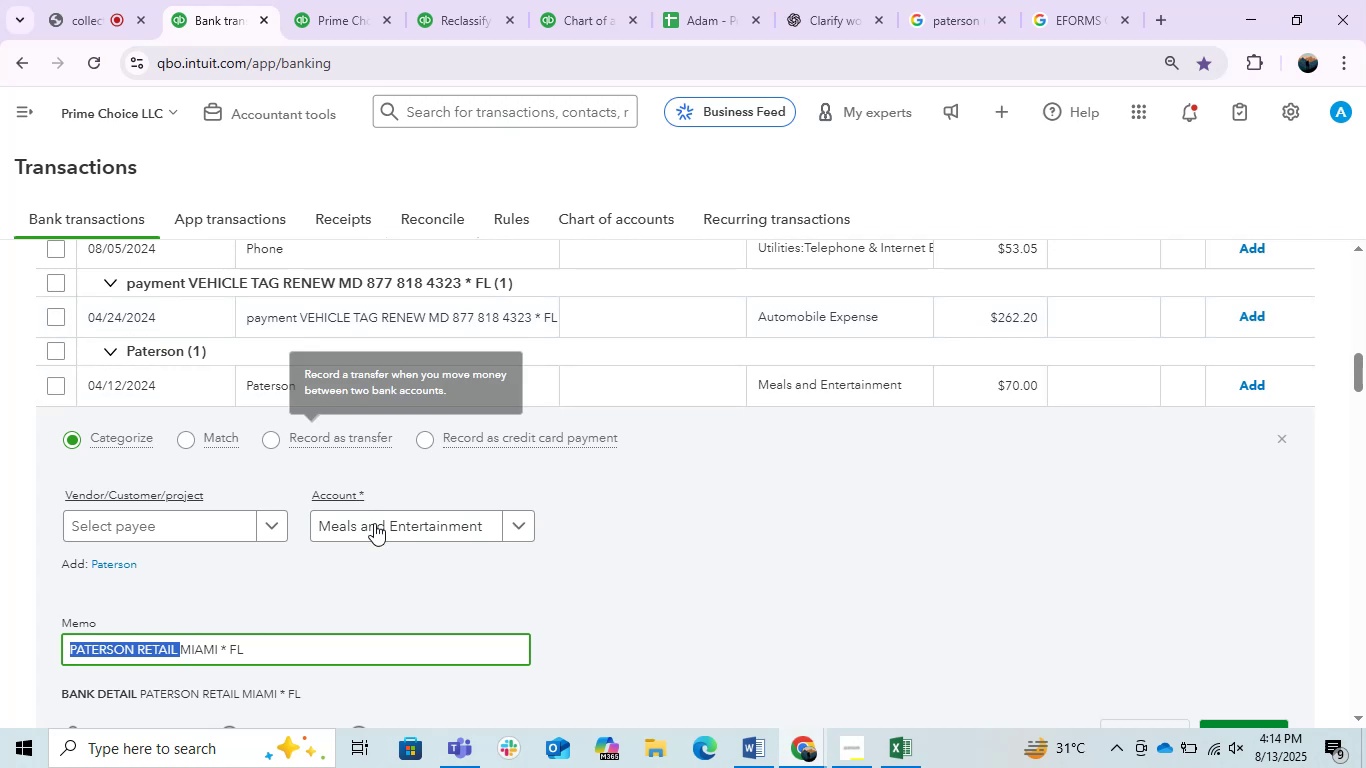 
wait(7.42)
 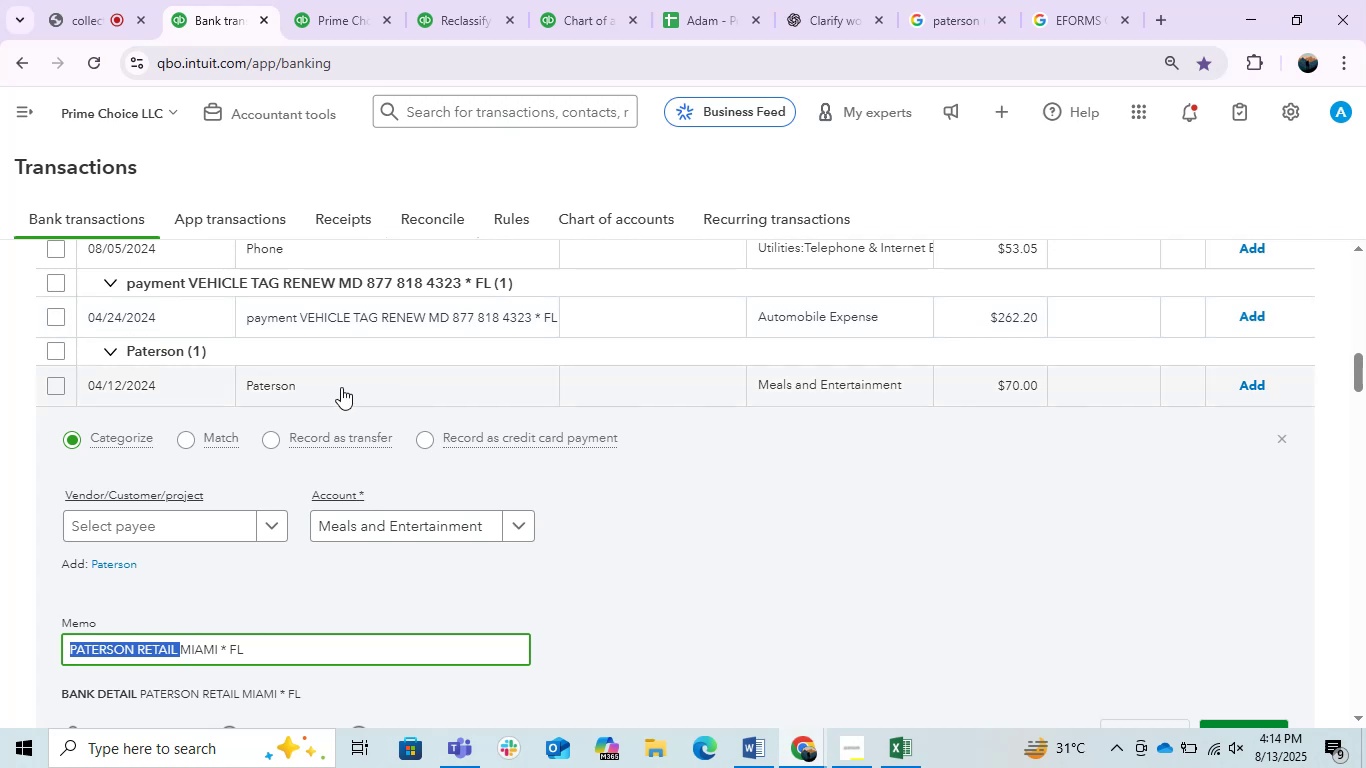 
type(SHARE)
 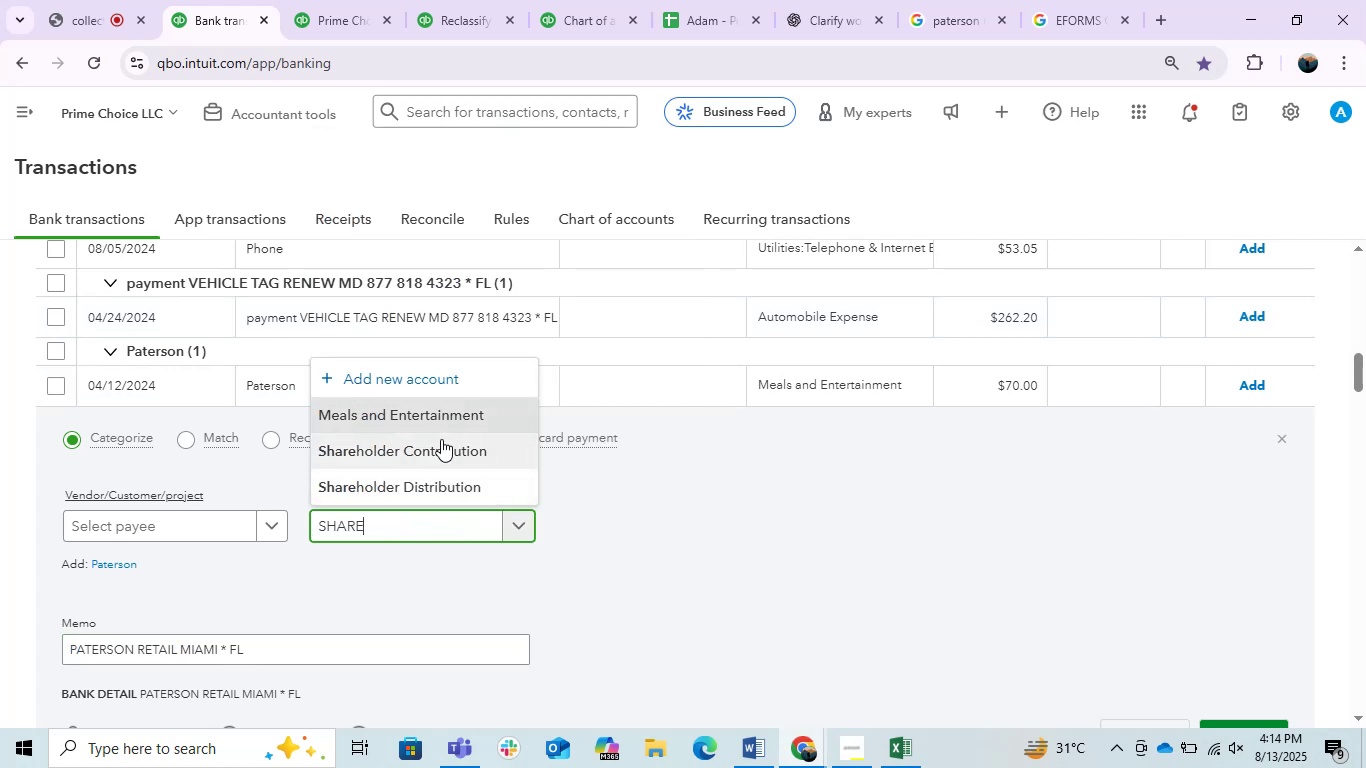 
left_click([434, 472])
 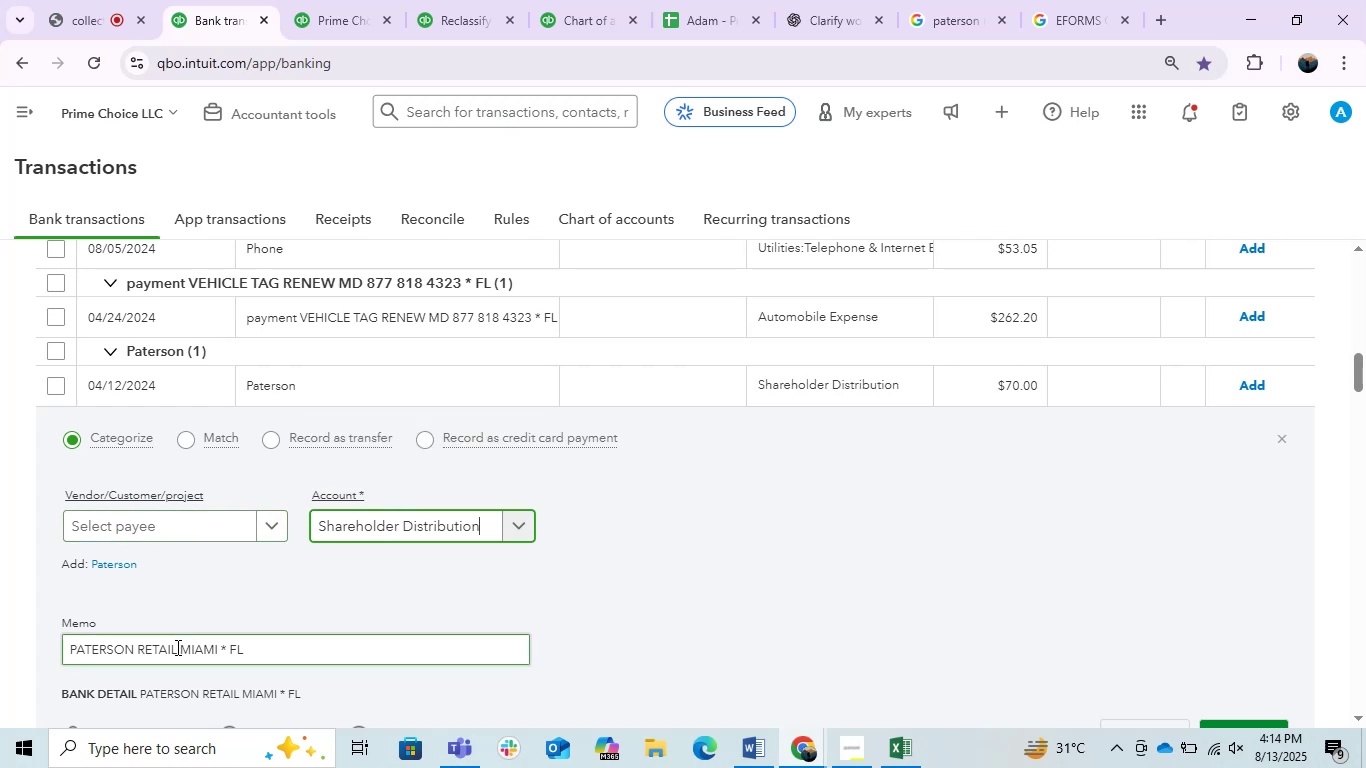 
hold_key(key=ControlLeft, duration=0.91)
 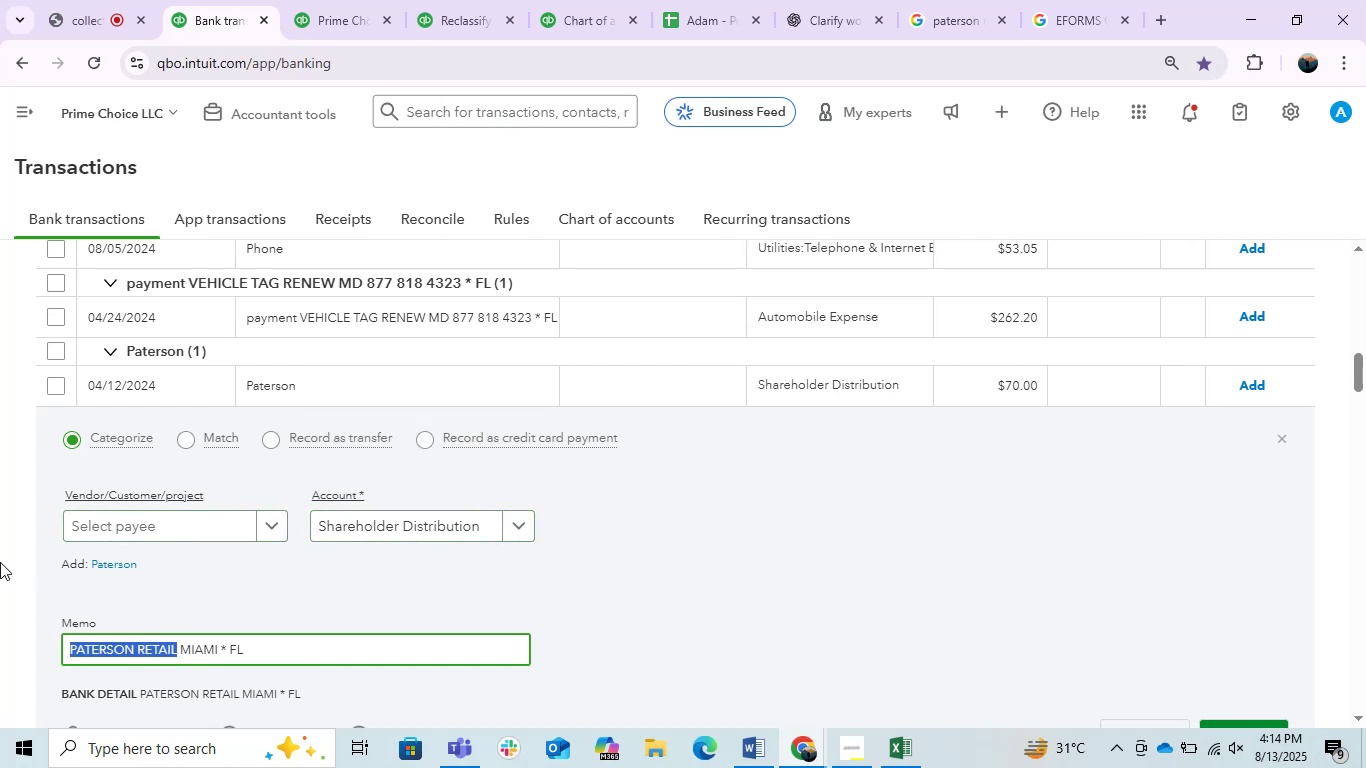 
key(Control+C)
 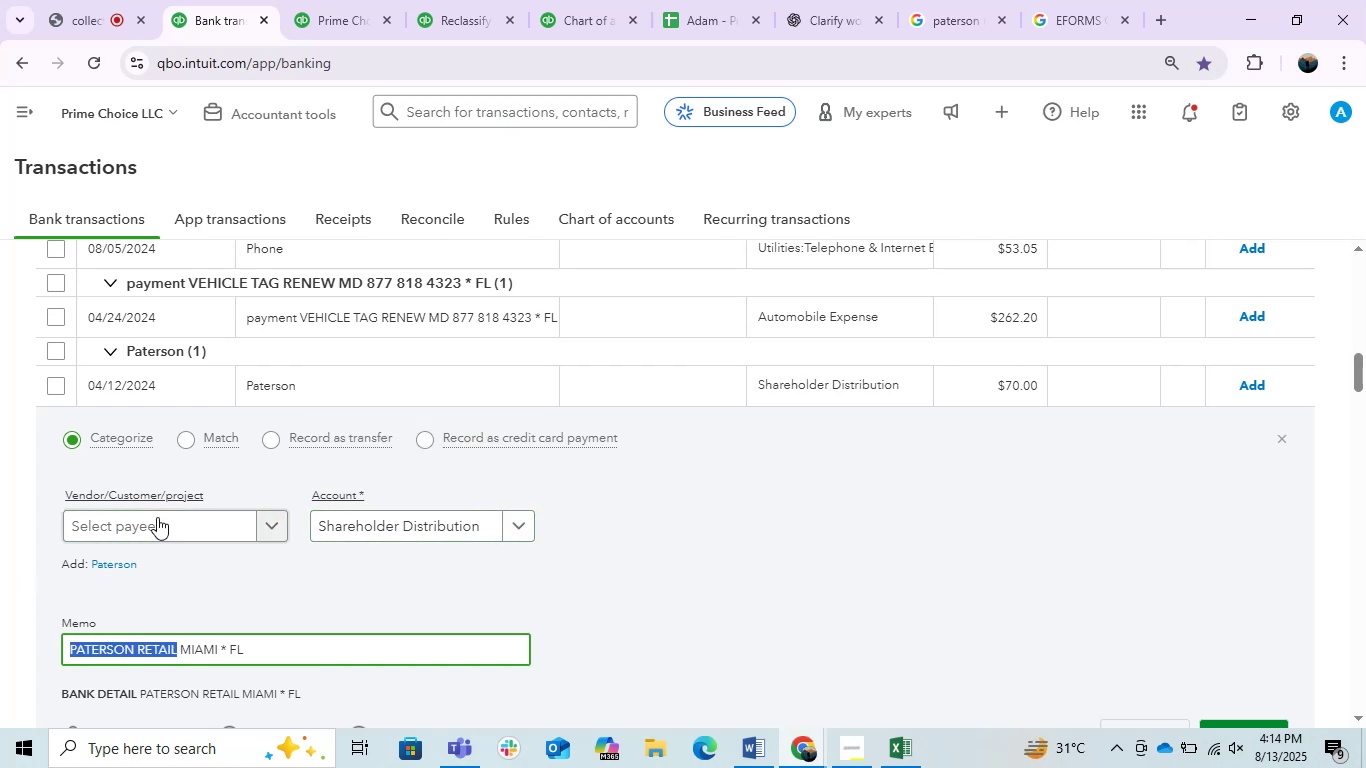 
key(Control+ControlLeft)
 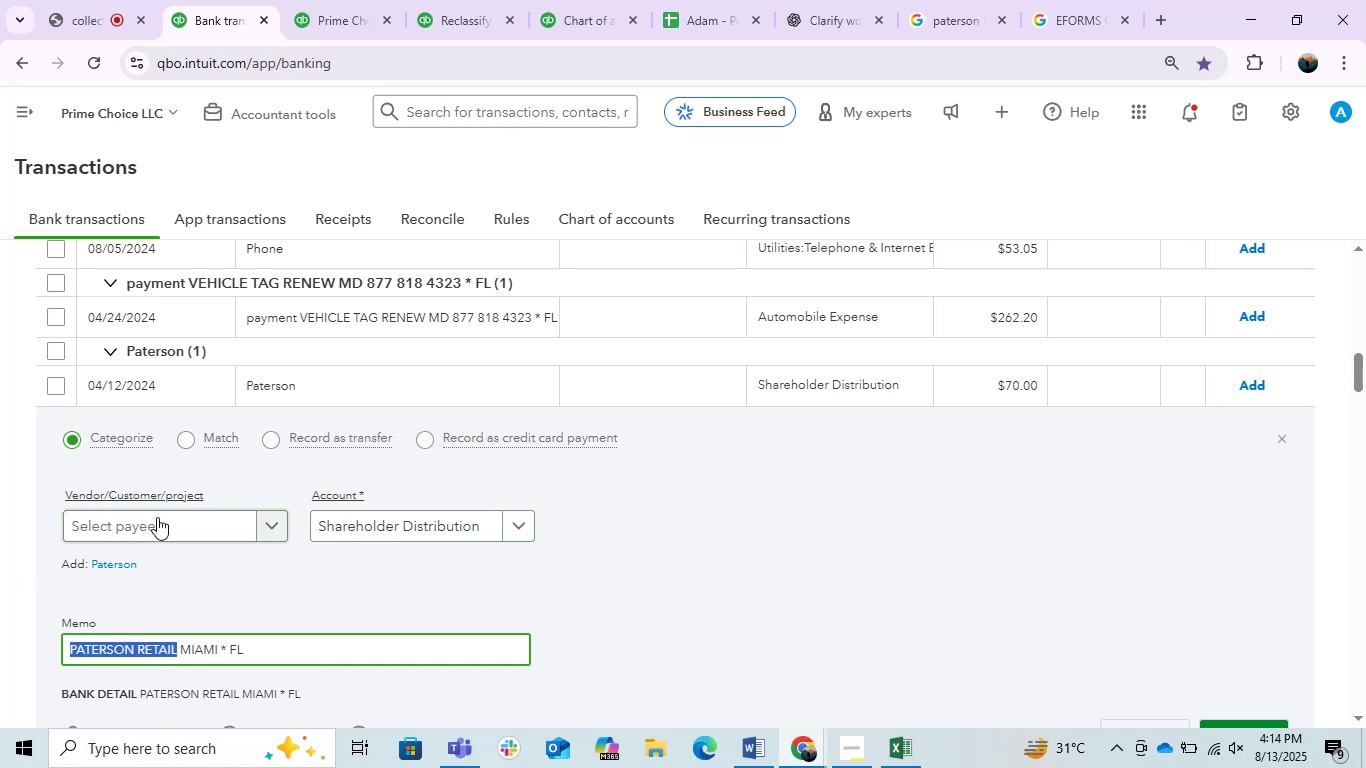 
left_click([157, 517])
 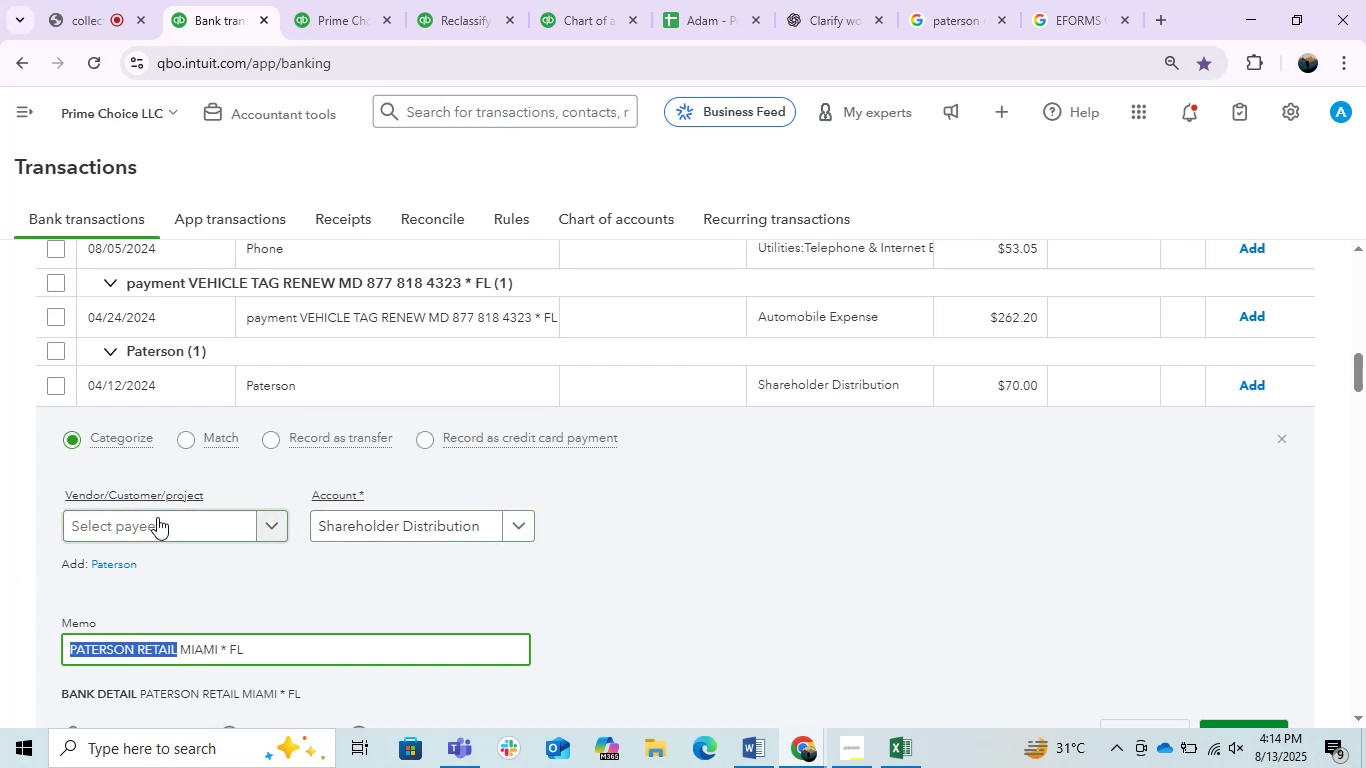 
key(Control+V)
 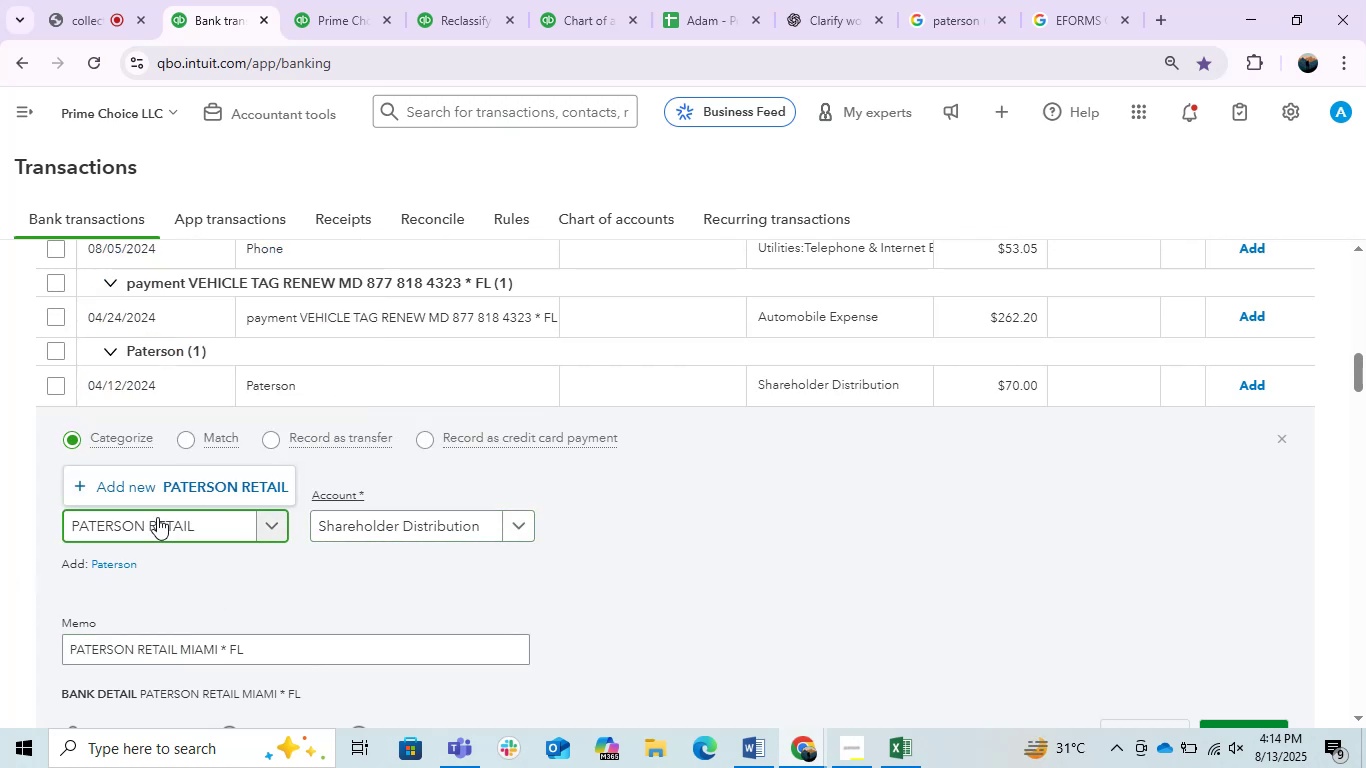 
left_click([213, 481])
 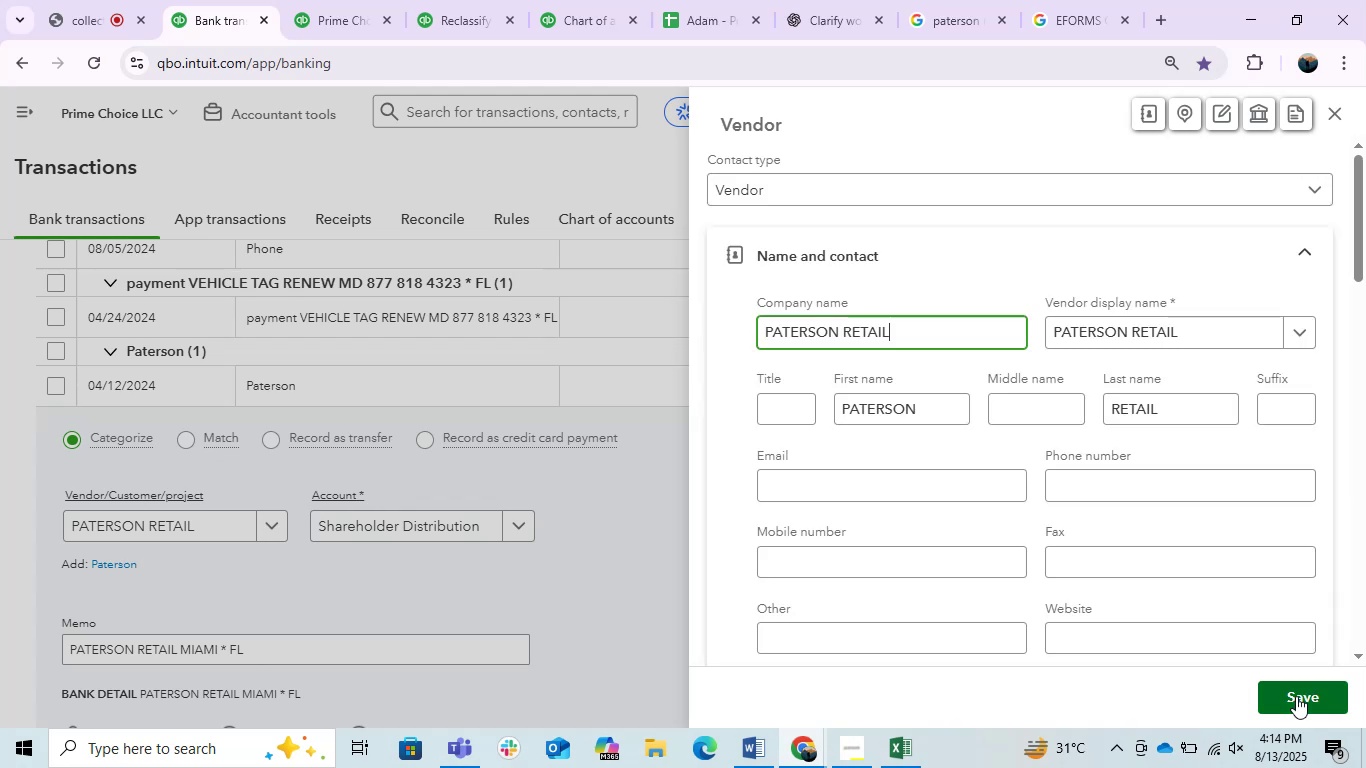 
left_click([1296, 696])
 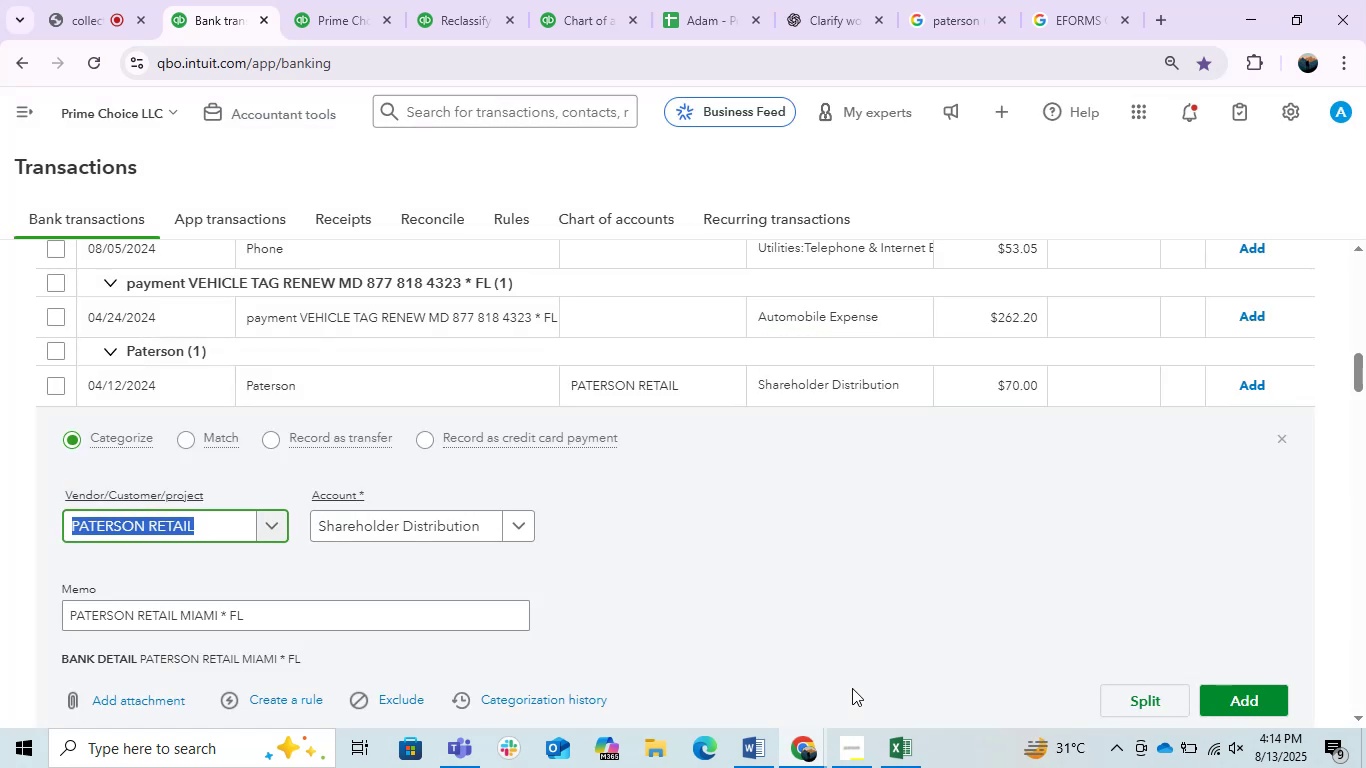 
wait(7.74)
 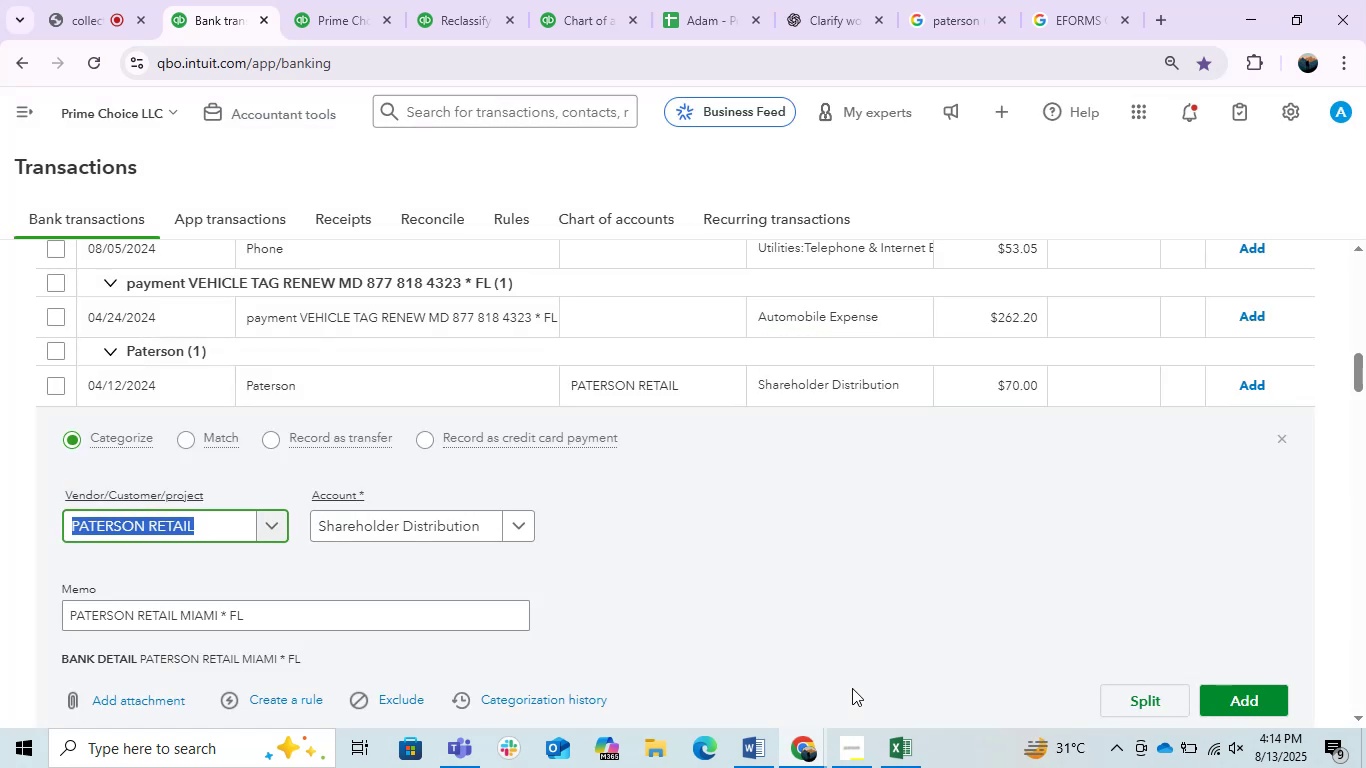 
left_click([1227, 708])
 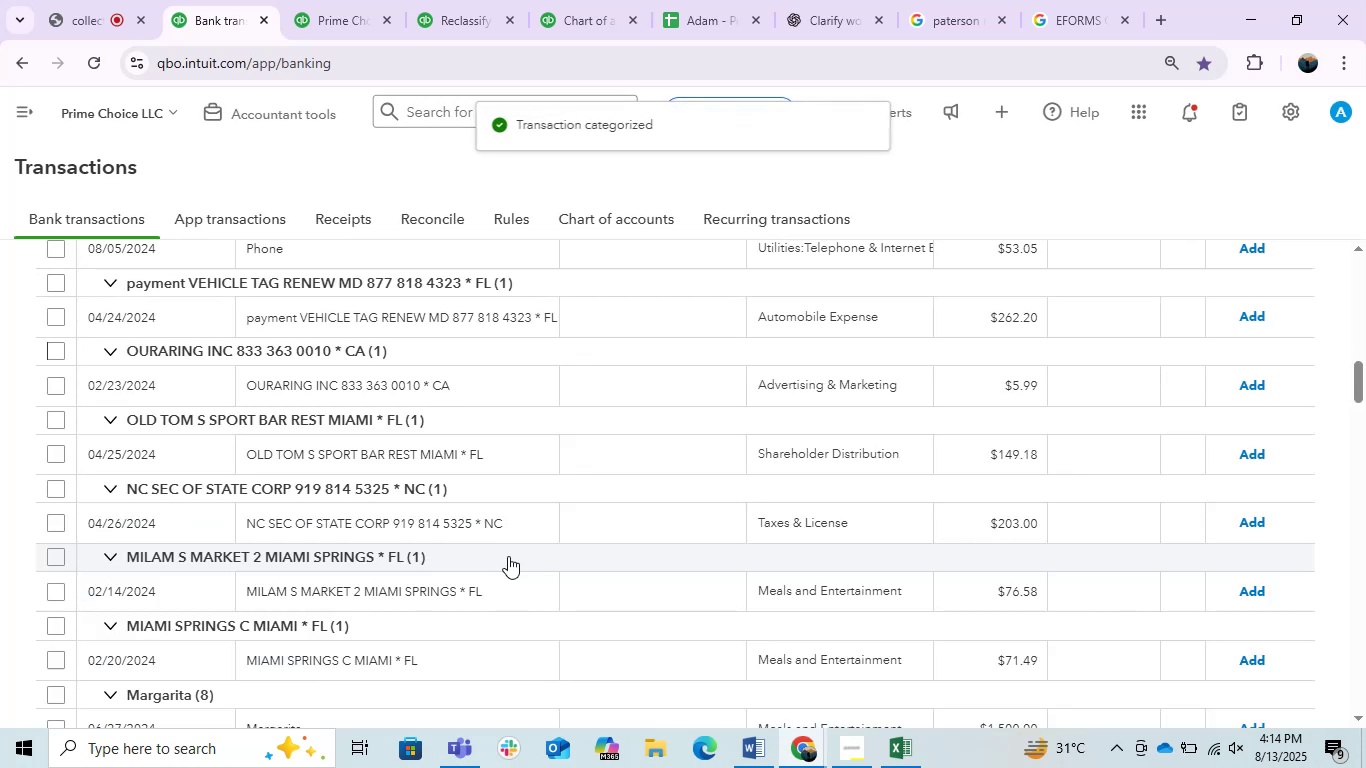 
scroll: coordinate [572, 539], scroll_direction: down, amount: 13.0
 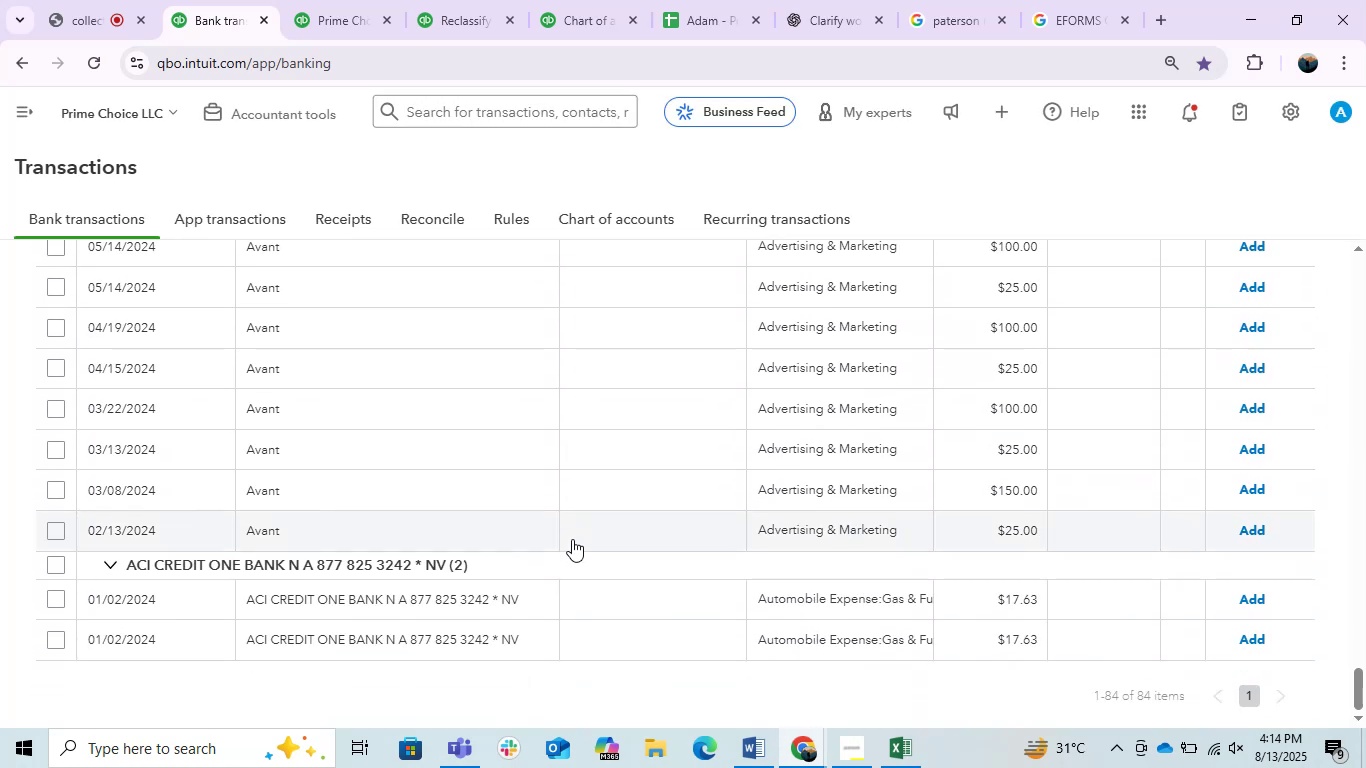 
scroll: coordinate [572, 539], scroll_direction: up, amount: 2.0
 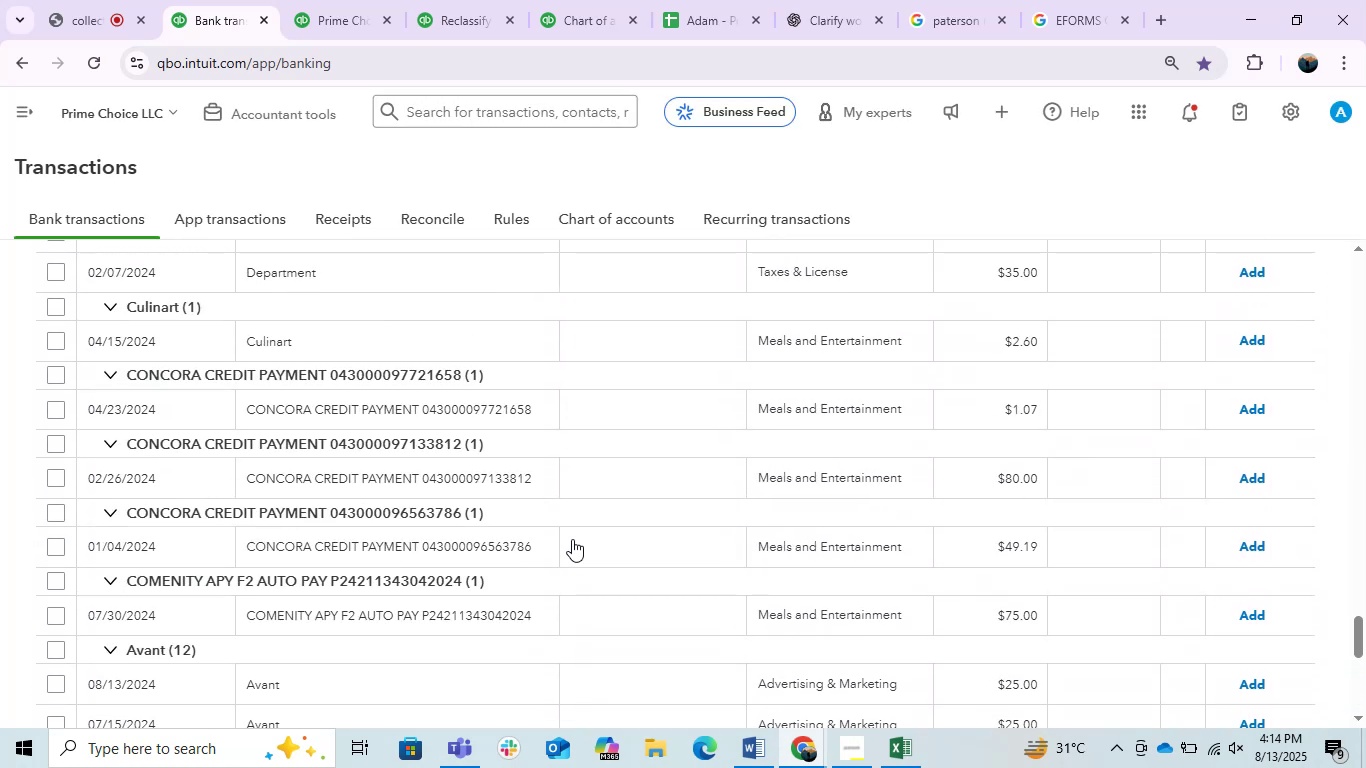 
scroll: coordinate [572, 539], scroll_direction: down, amount: 1.0
 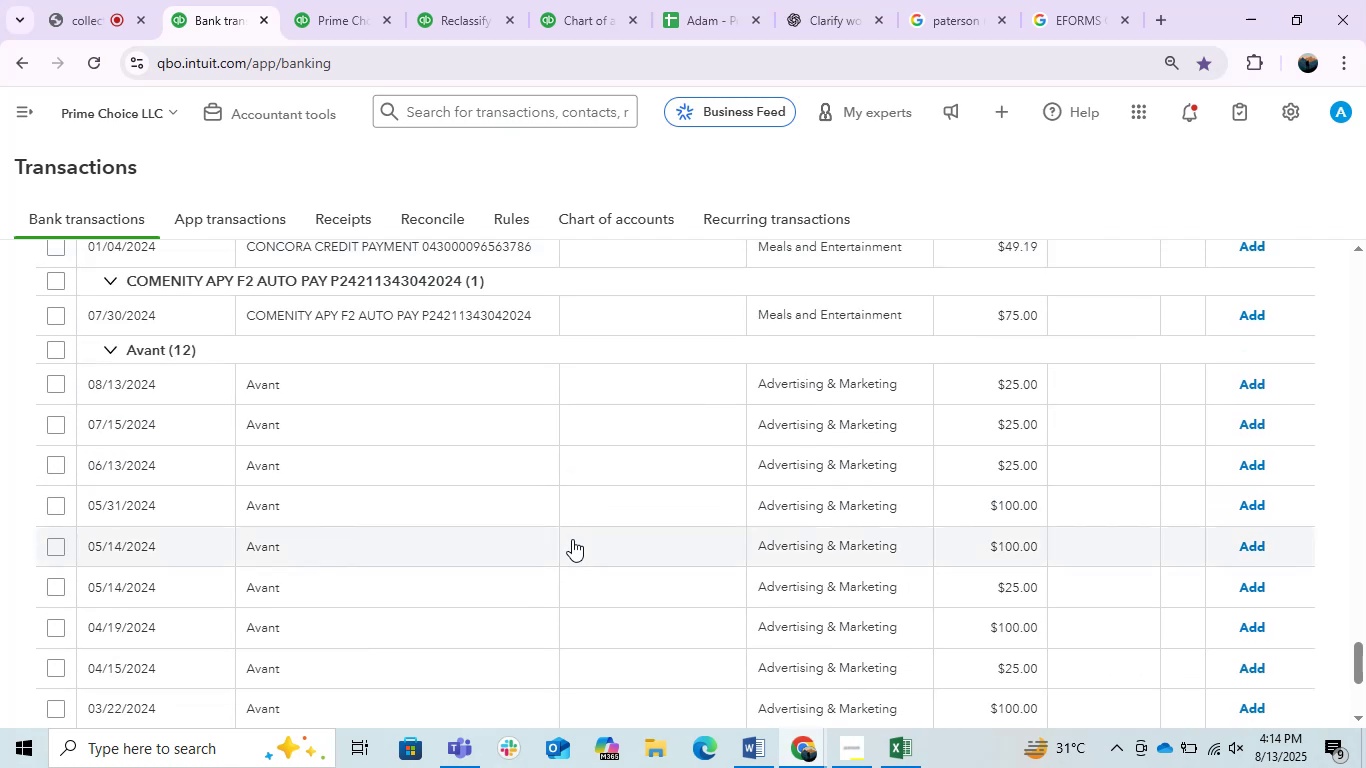 
scroll: coordinate [575, 539], scroll_direction: up, amount: 1.0
 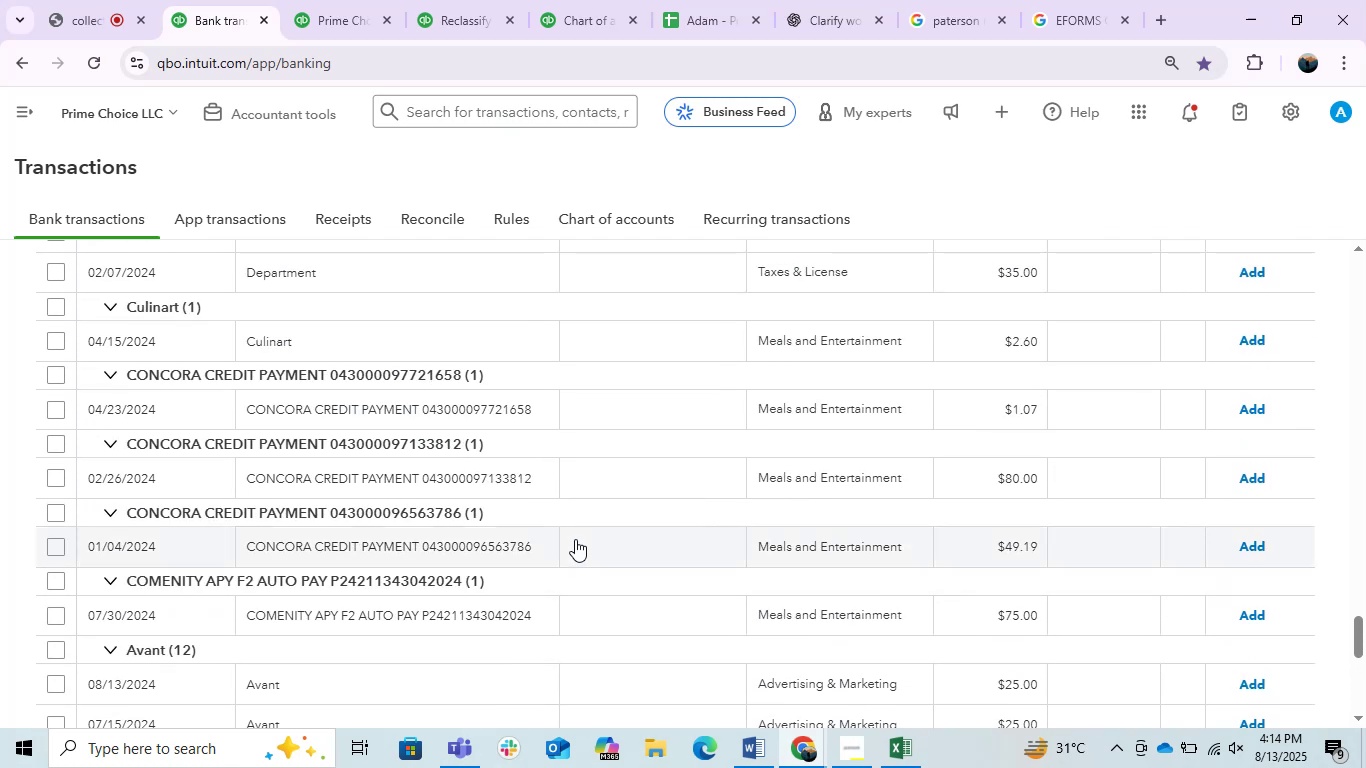 
scroll: coordinate [575, 539], scroll_direction: down, amount: 3.0
 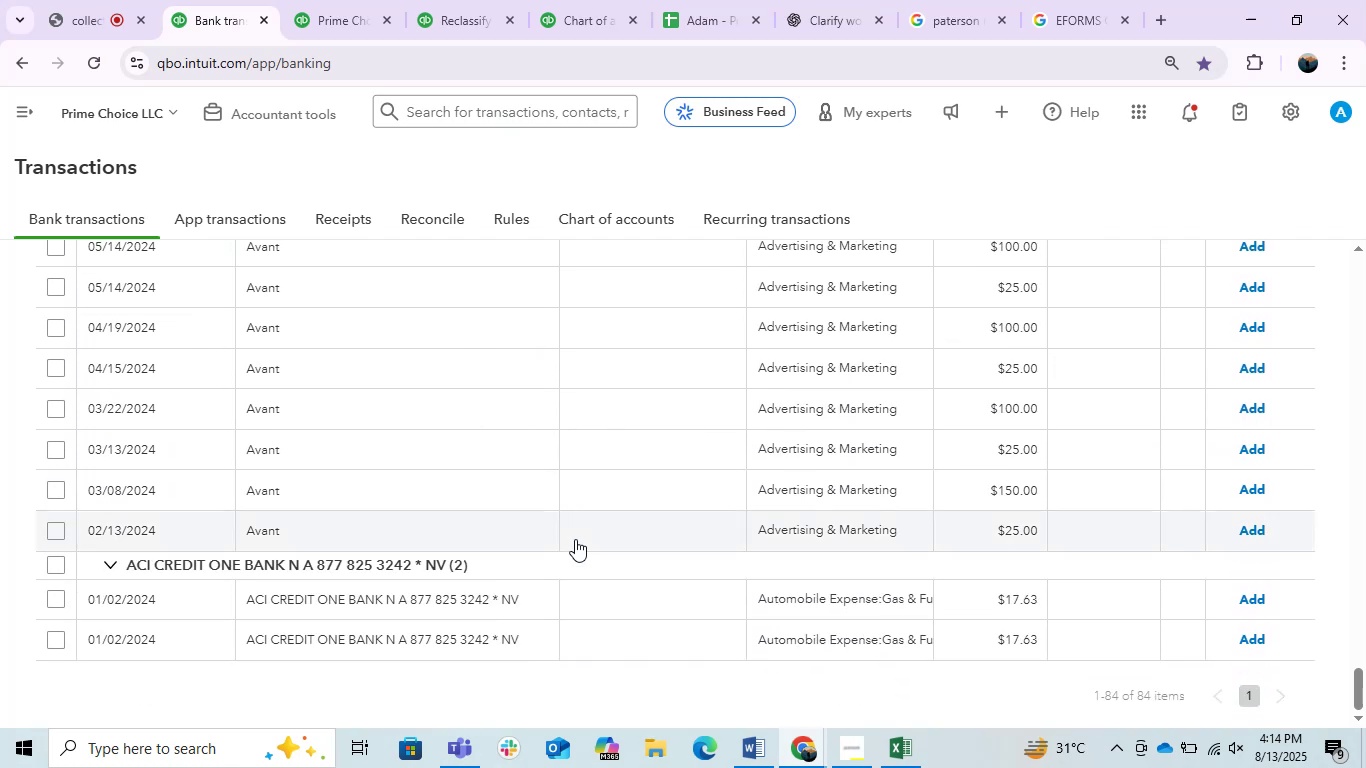 
scroll: coordinate [584, 565], scroll_direction: up, amount: 12.0
 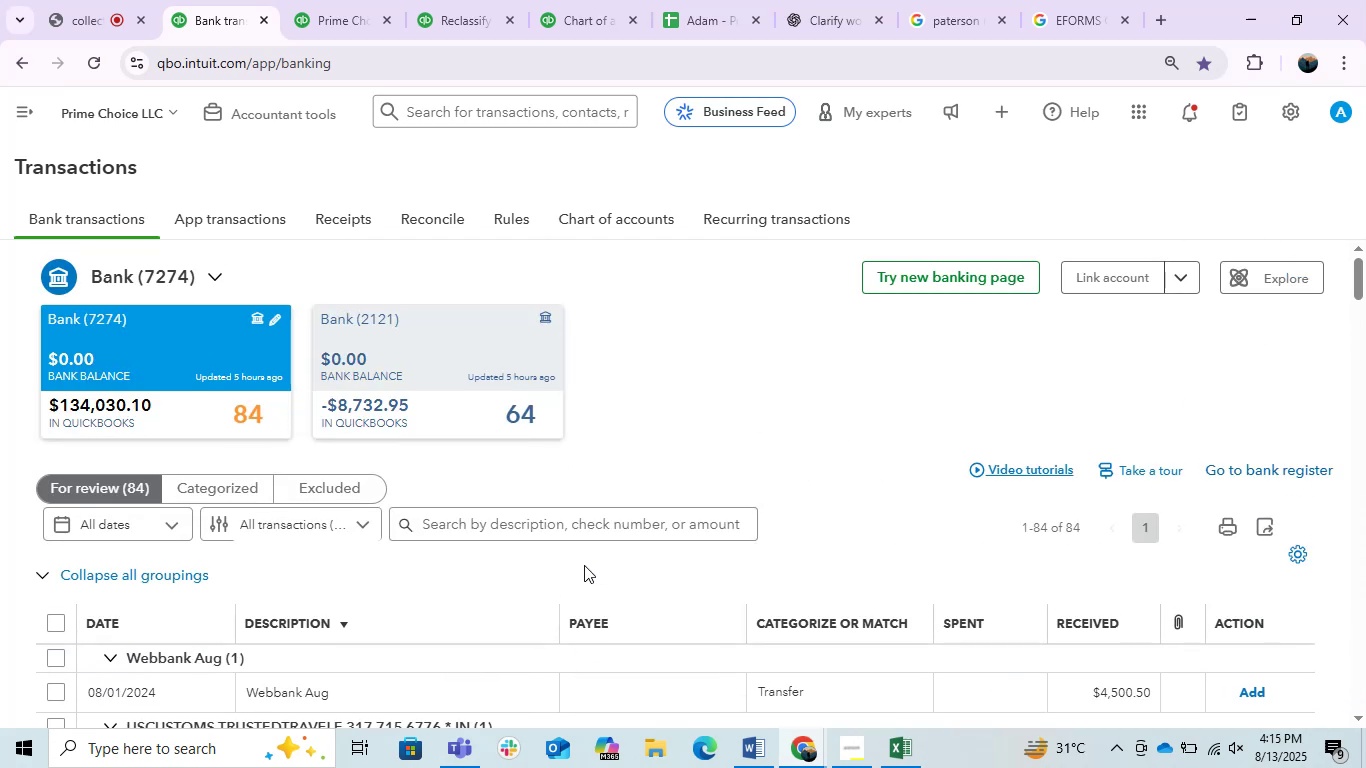 
scroll: coordinate [584, 565], scroll_direction: down, amount: 1.0
 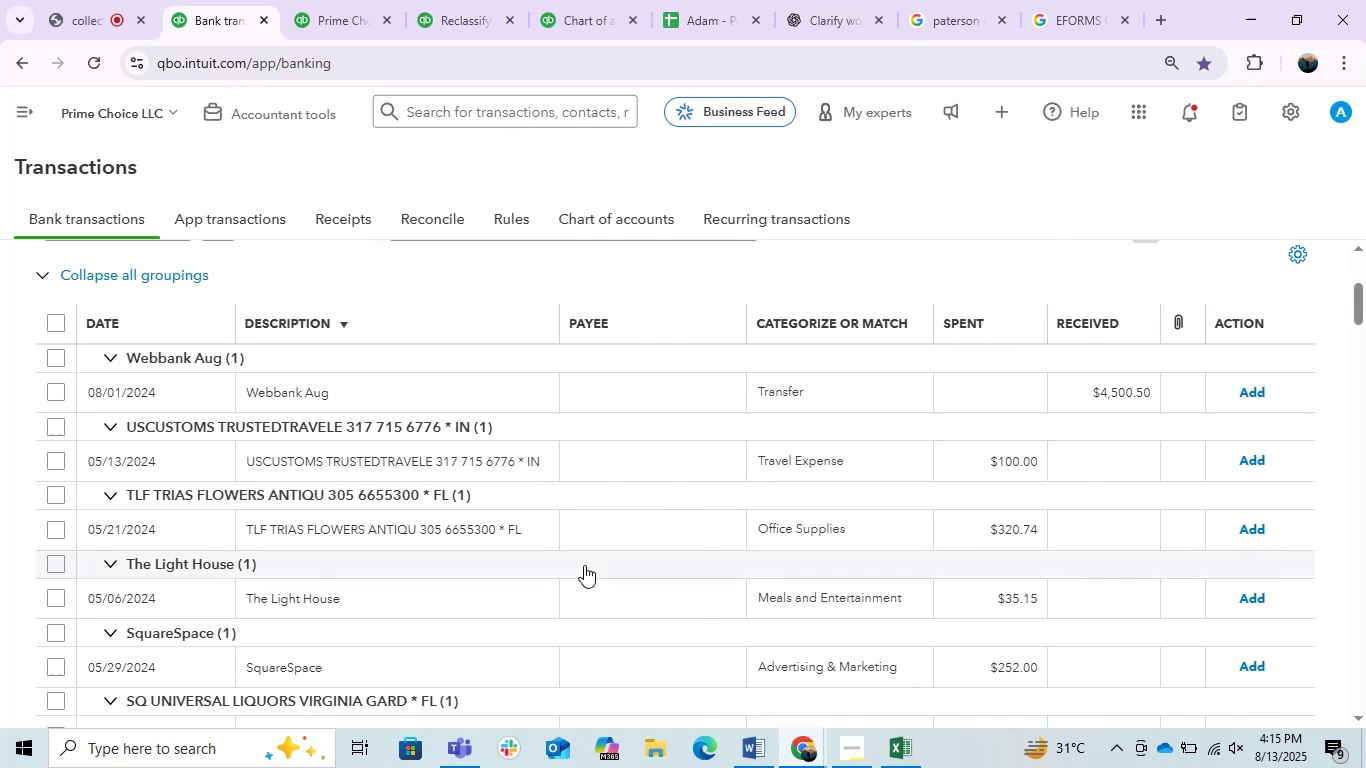 
wait(7.25)
 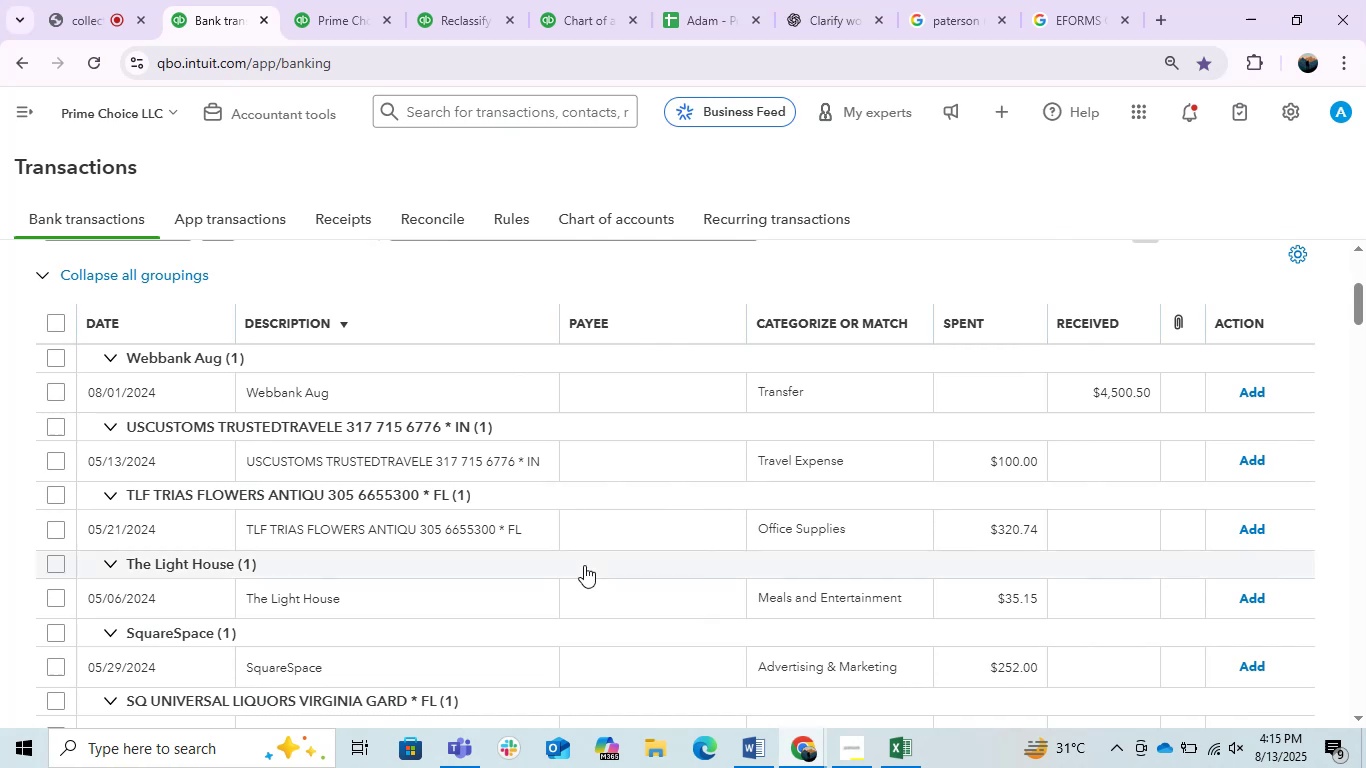 
left_click([458, 521])
 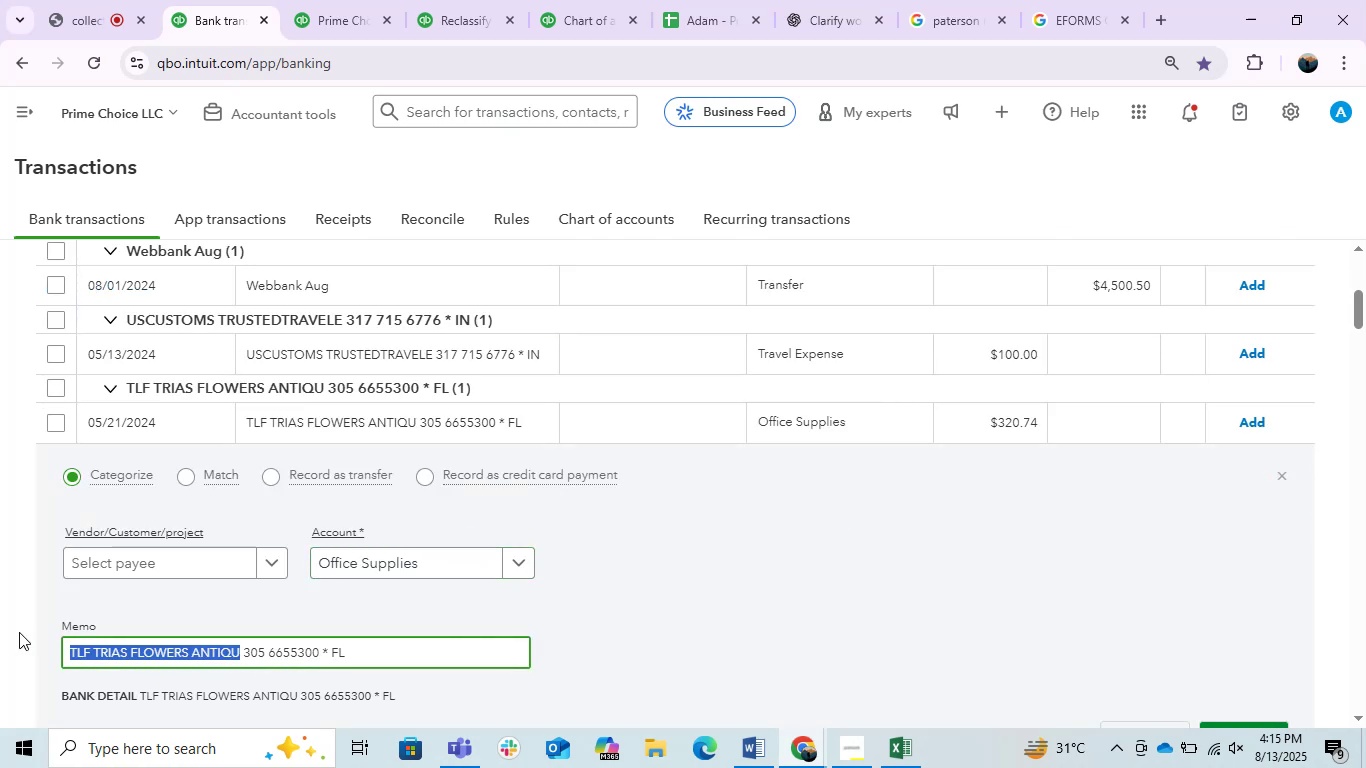 
key(Control+C)
 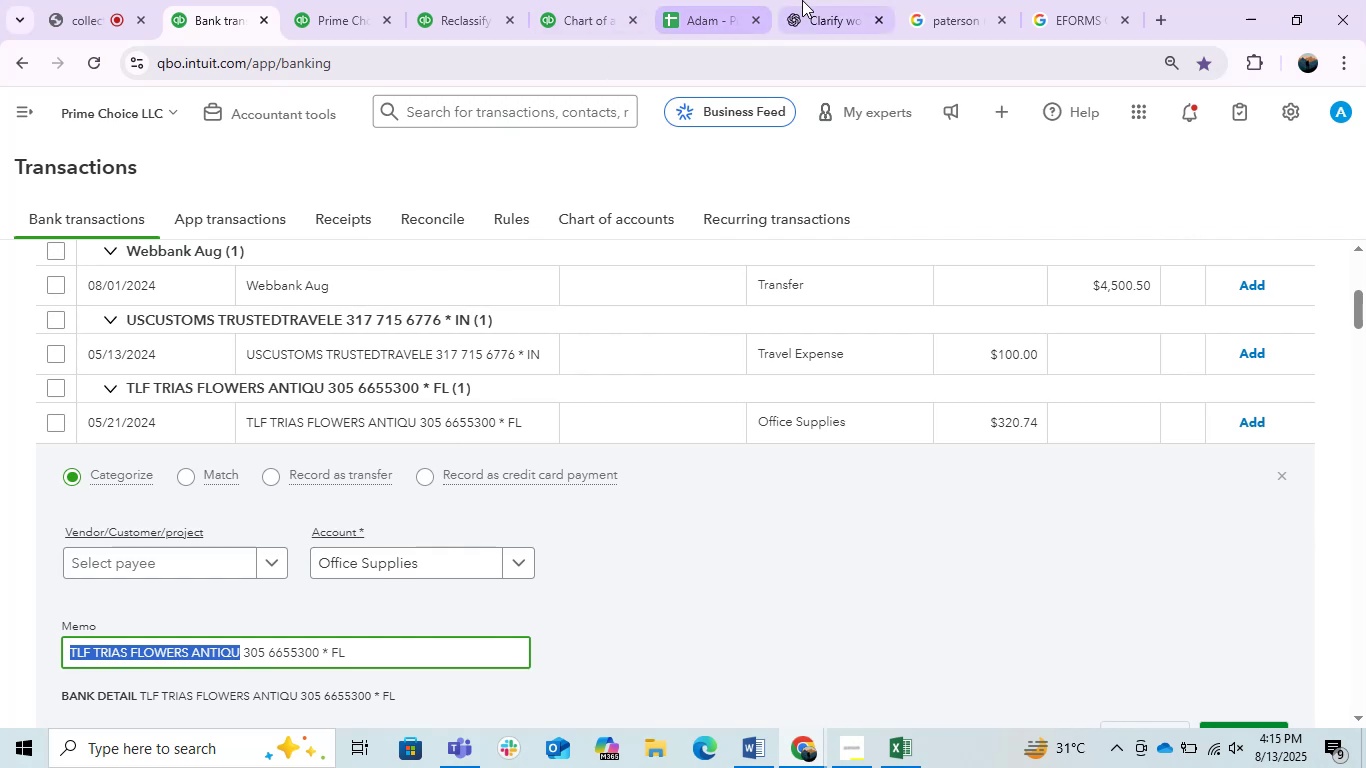 
left_click([805, 0])
 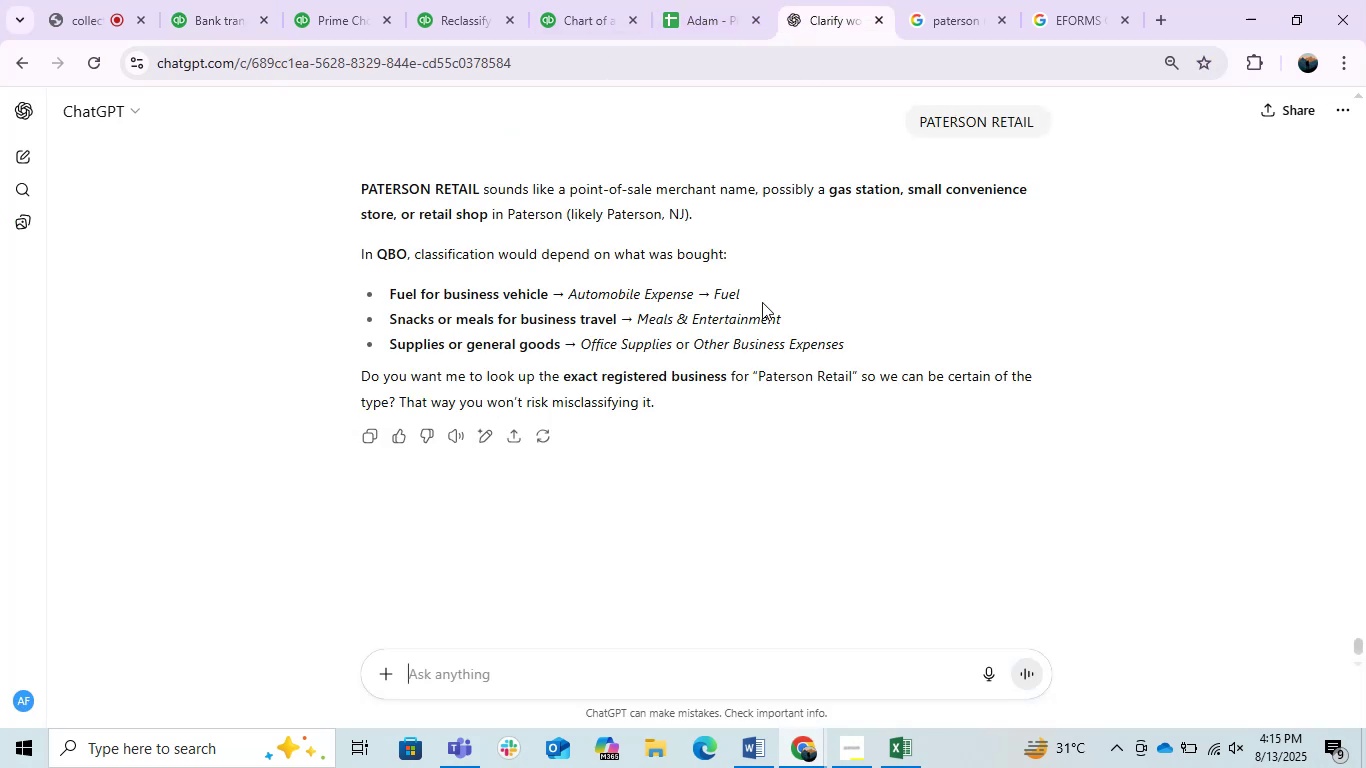 
key(Control+ControlLeft)
 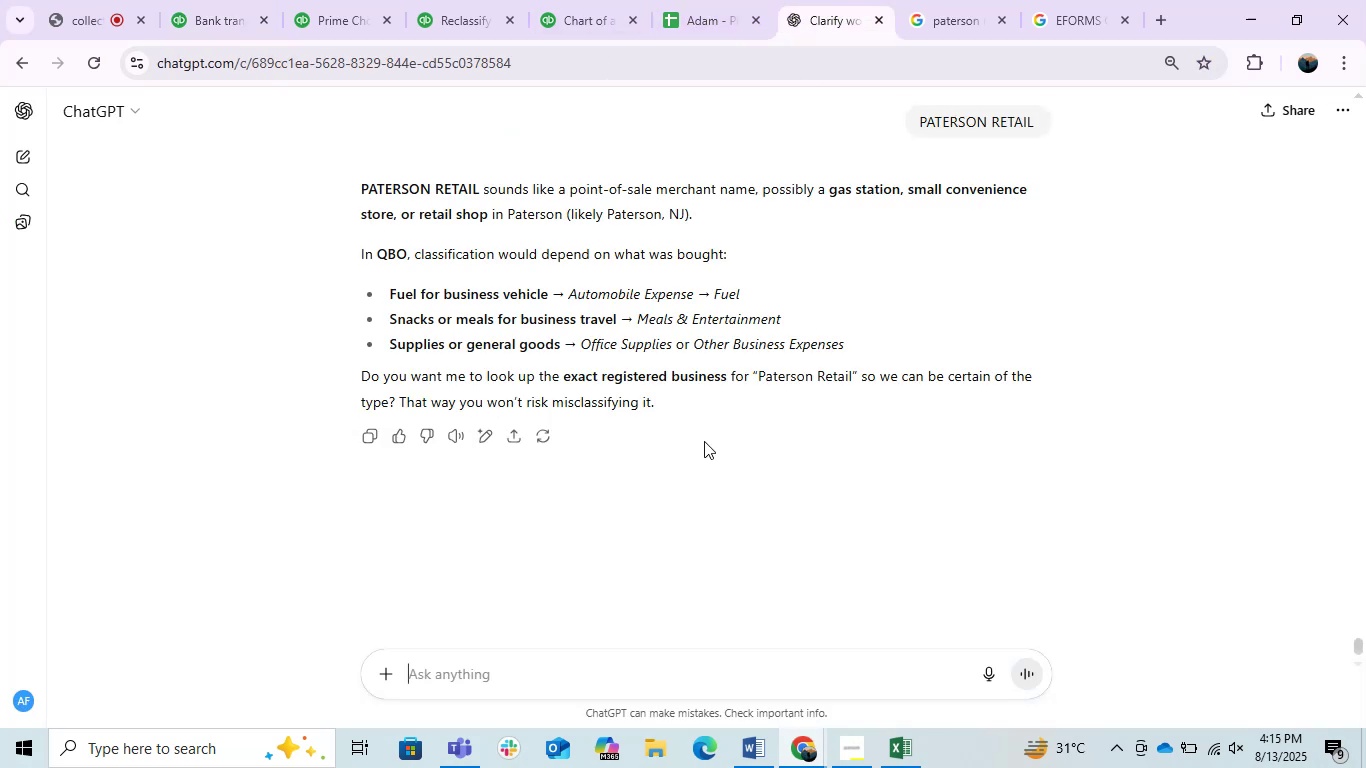 
key(Control+V)
 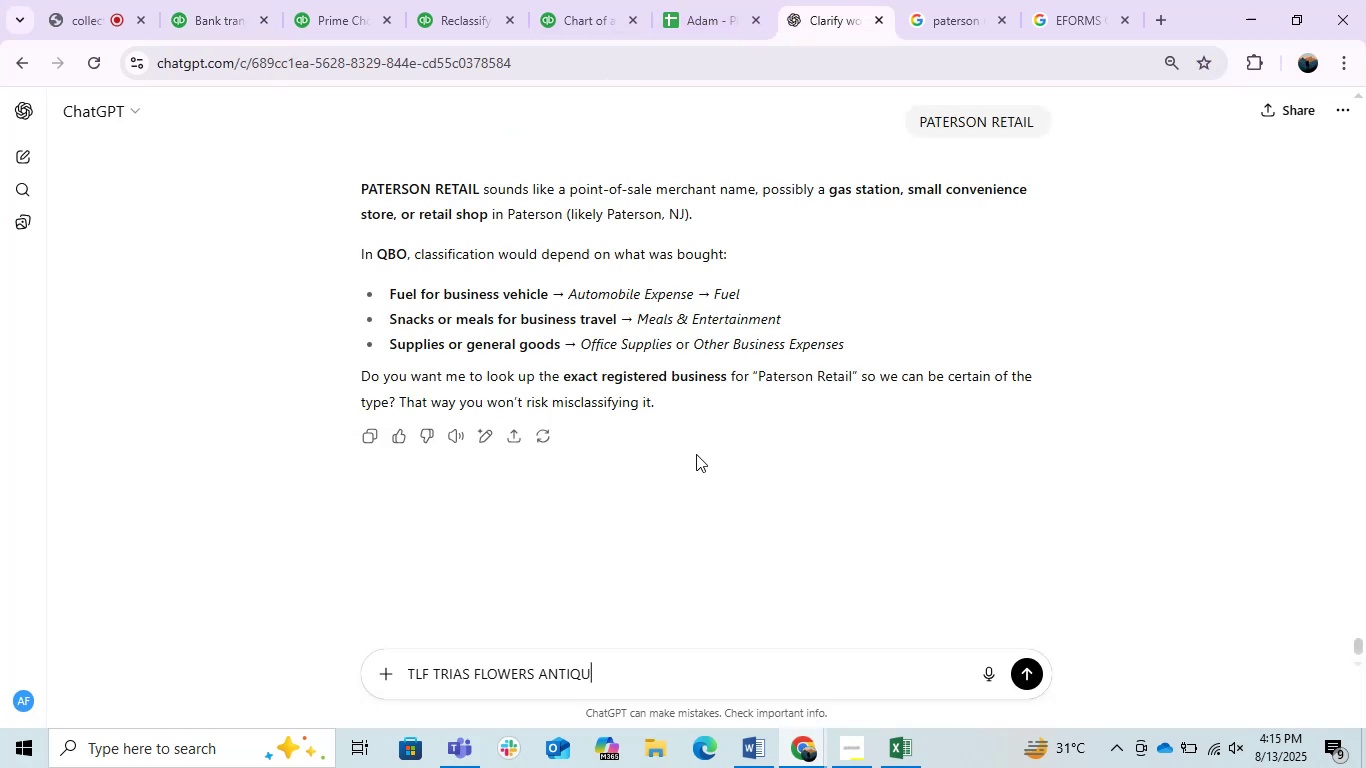 
key(Enter)
 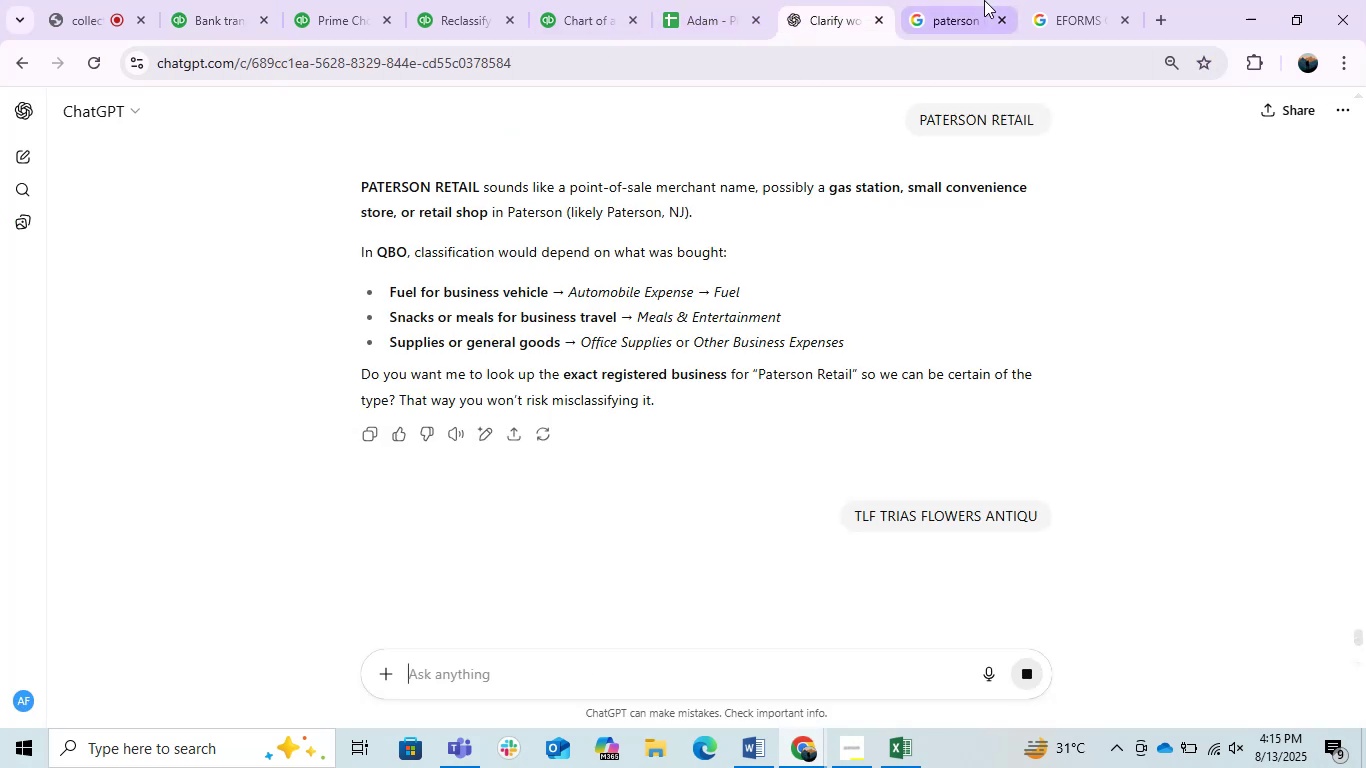 
left_click([982, 0])
 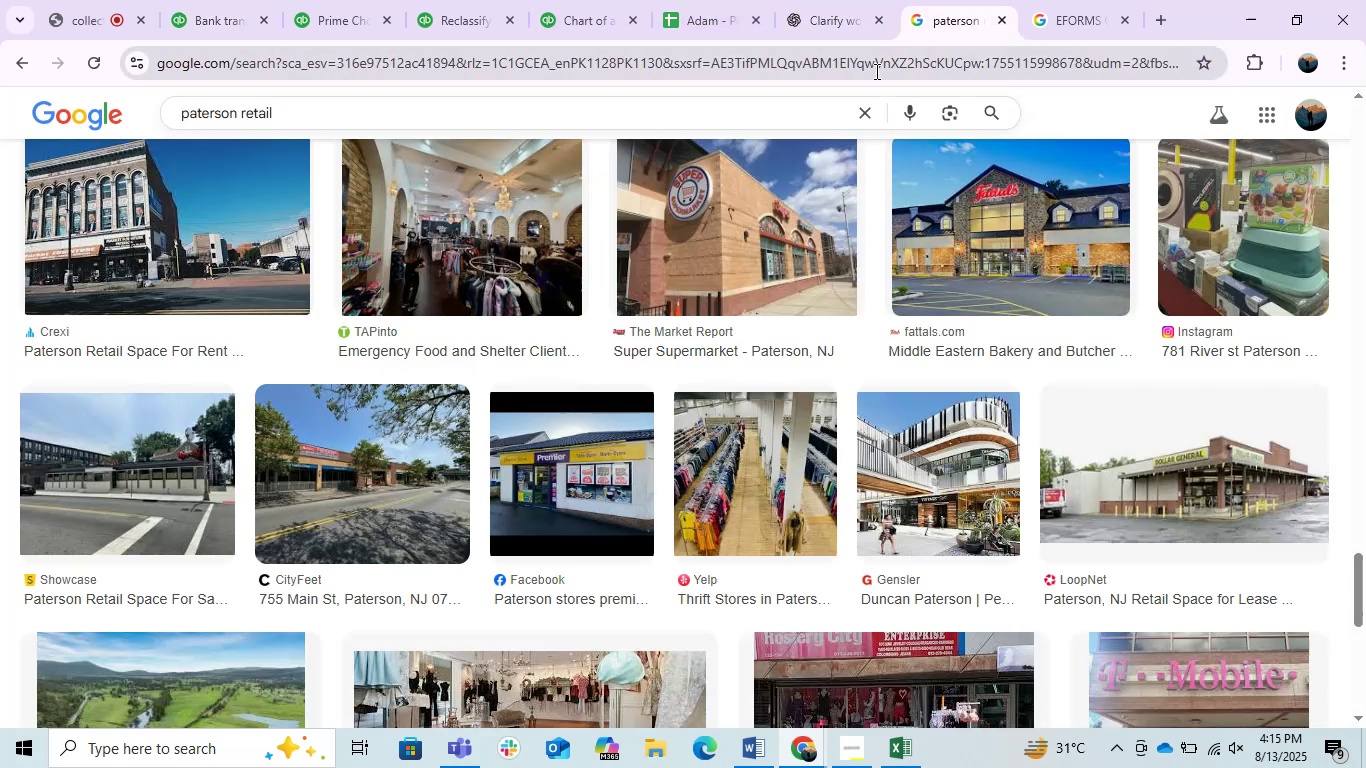 
key(Control+ControlLeft)
 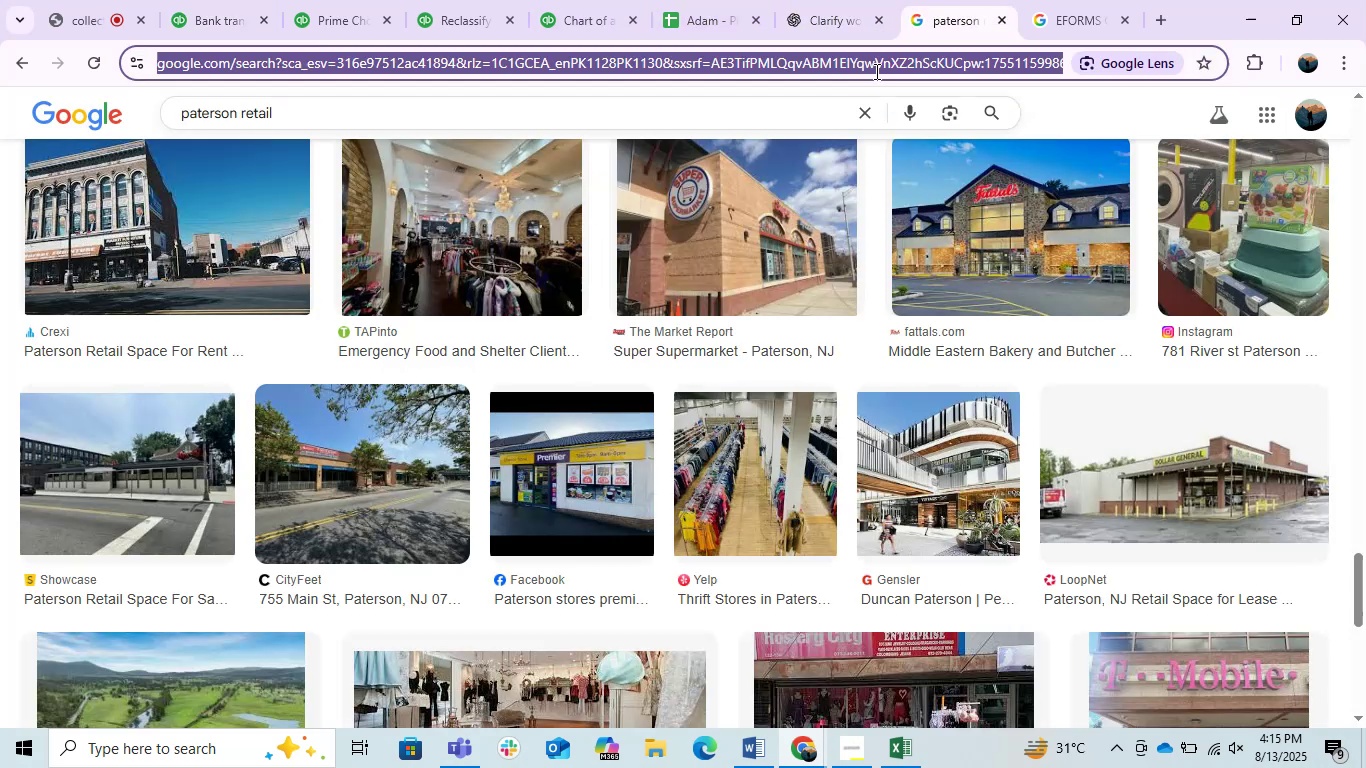 
double_click([875, 71])
 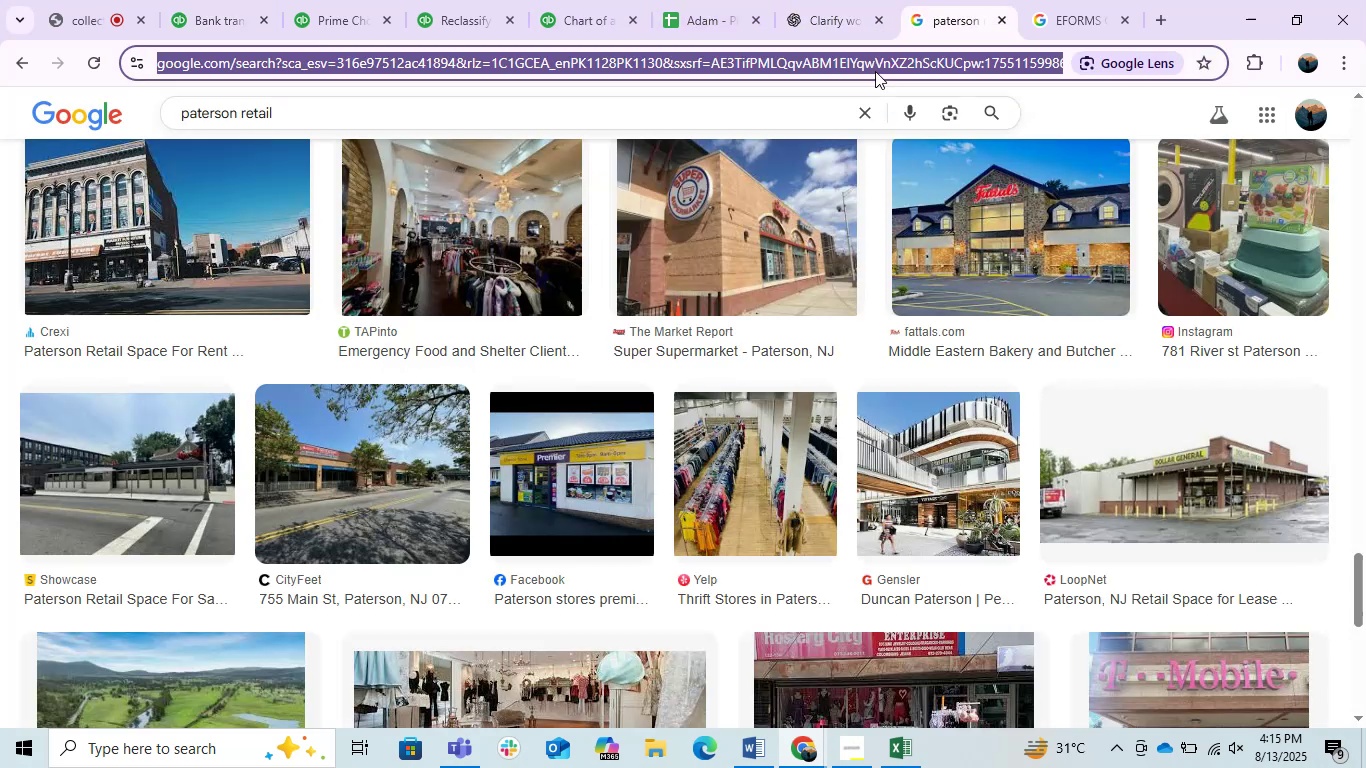 
key(Control+V)
 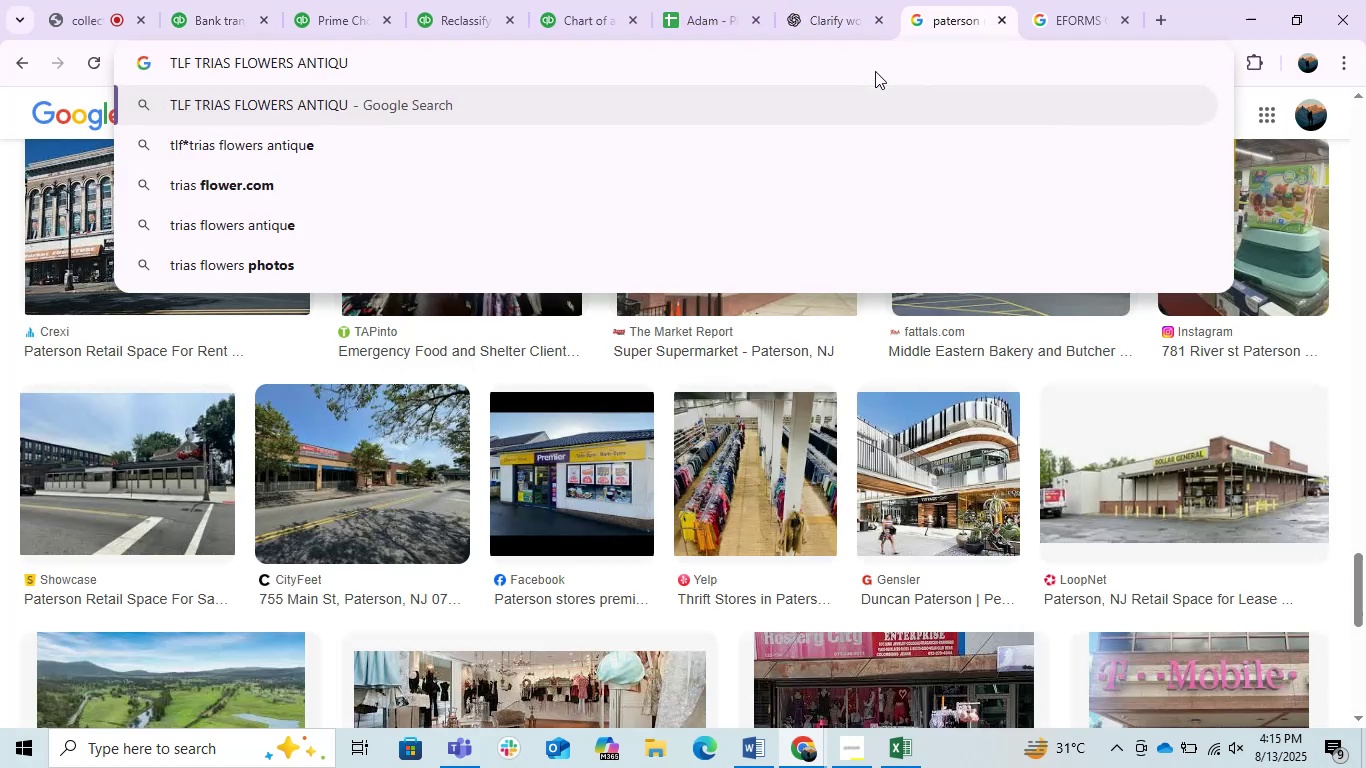 
key(Enter)
 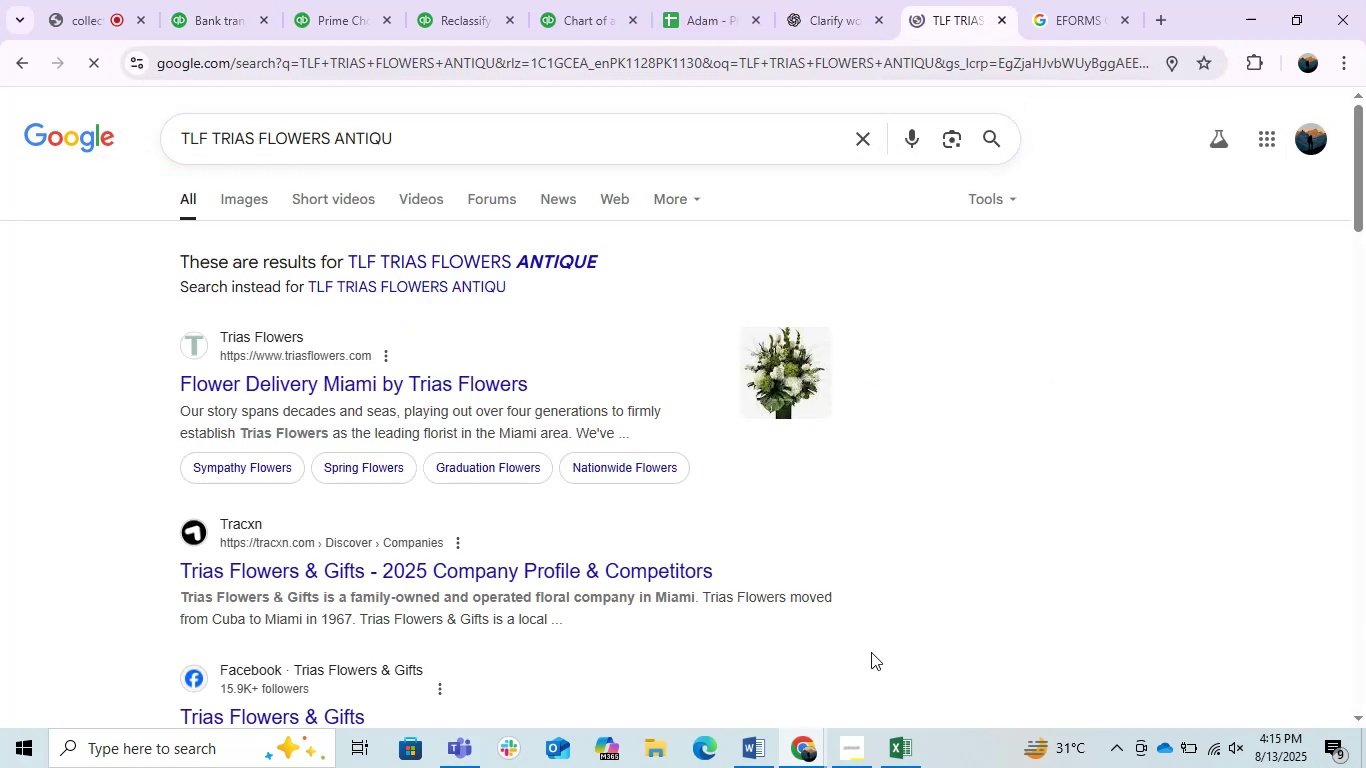 
left_click([215, 0])
 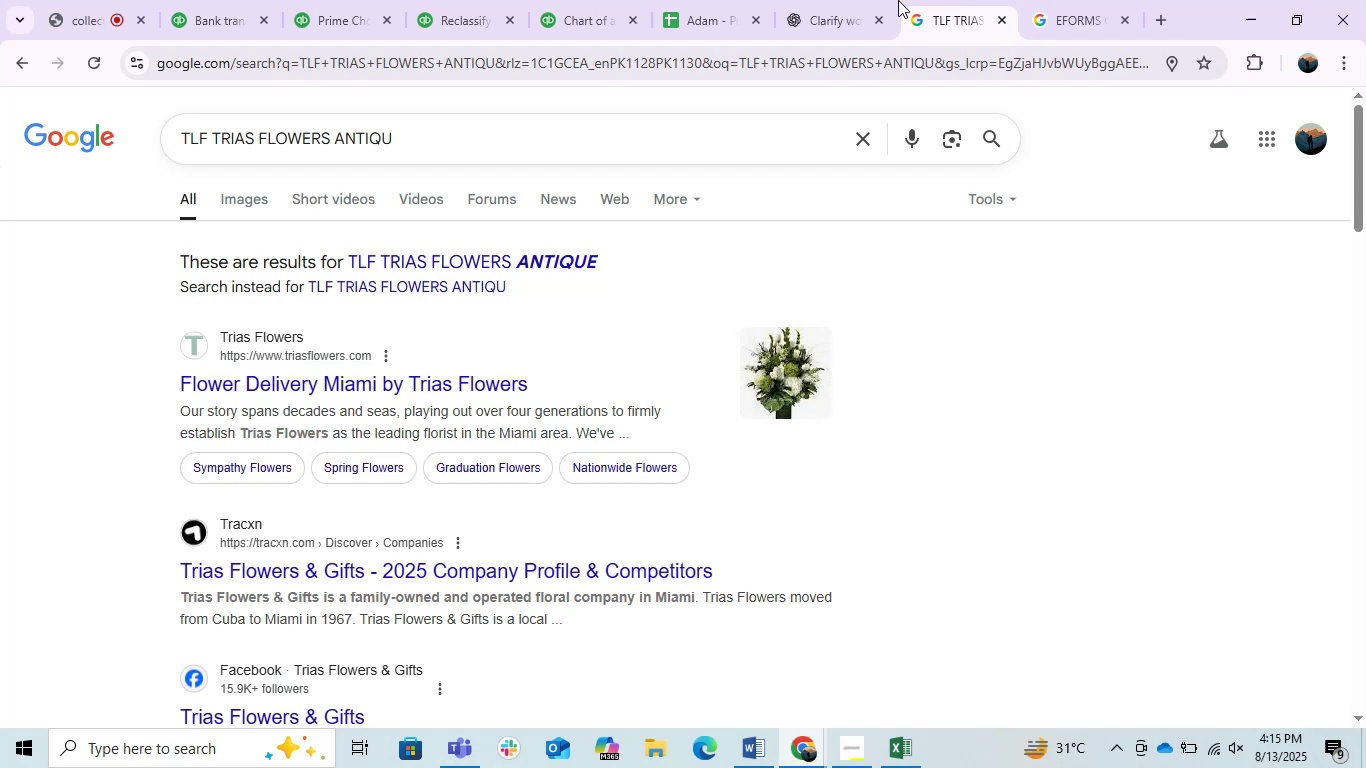 
scroll: coordinate [792, 456], scroll_direction: down, amount: 4.0
 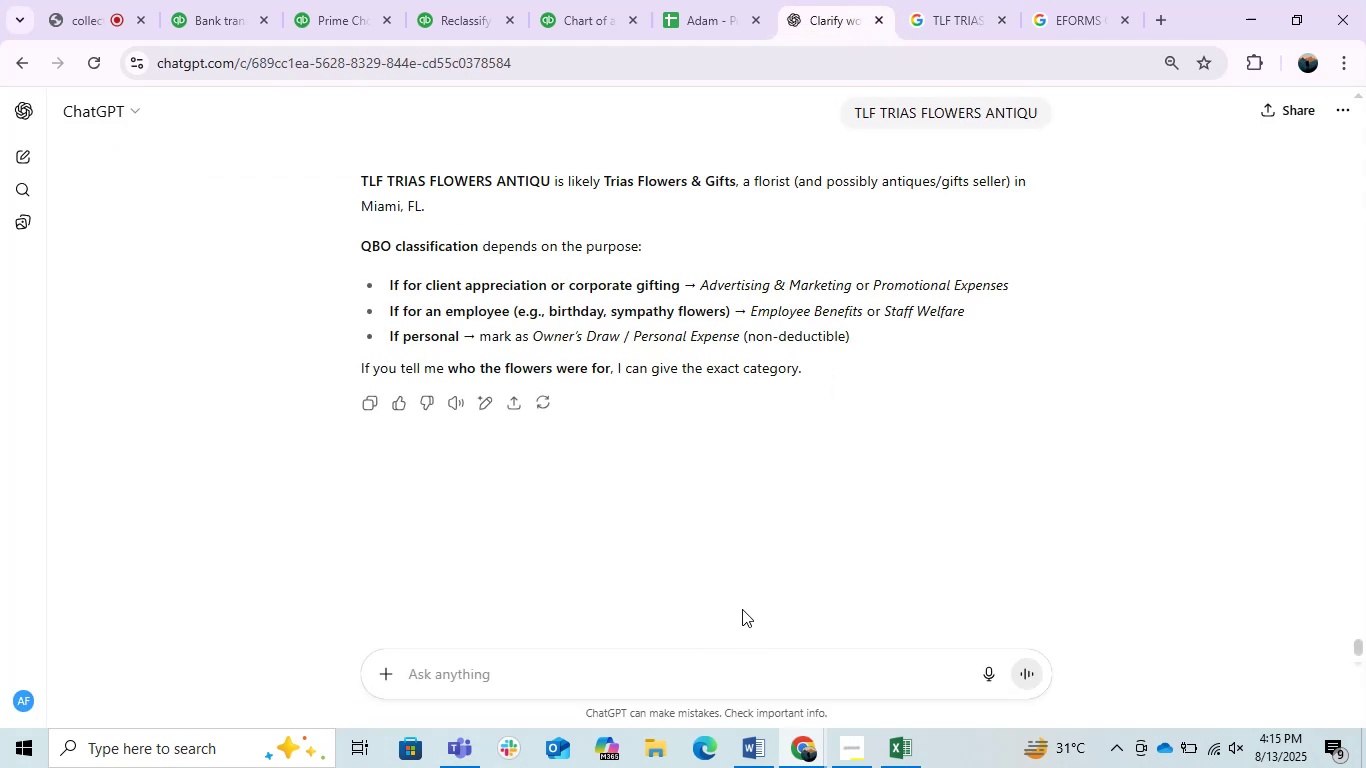 
wait(8.79)
 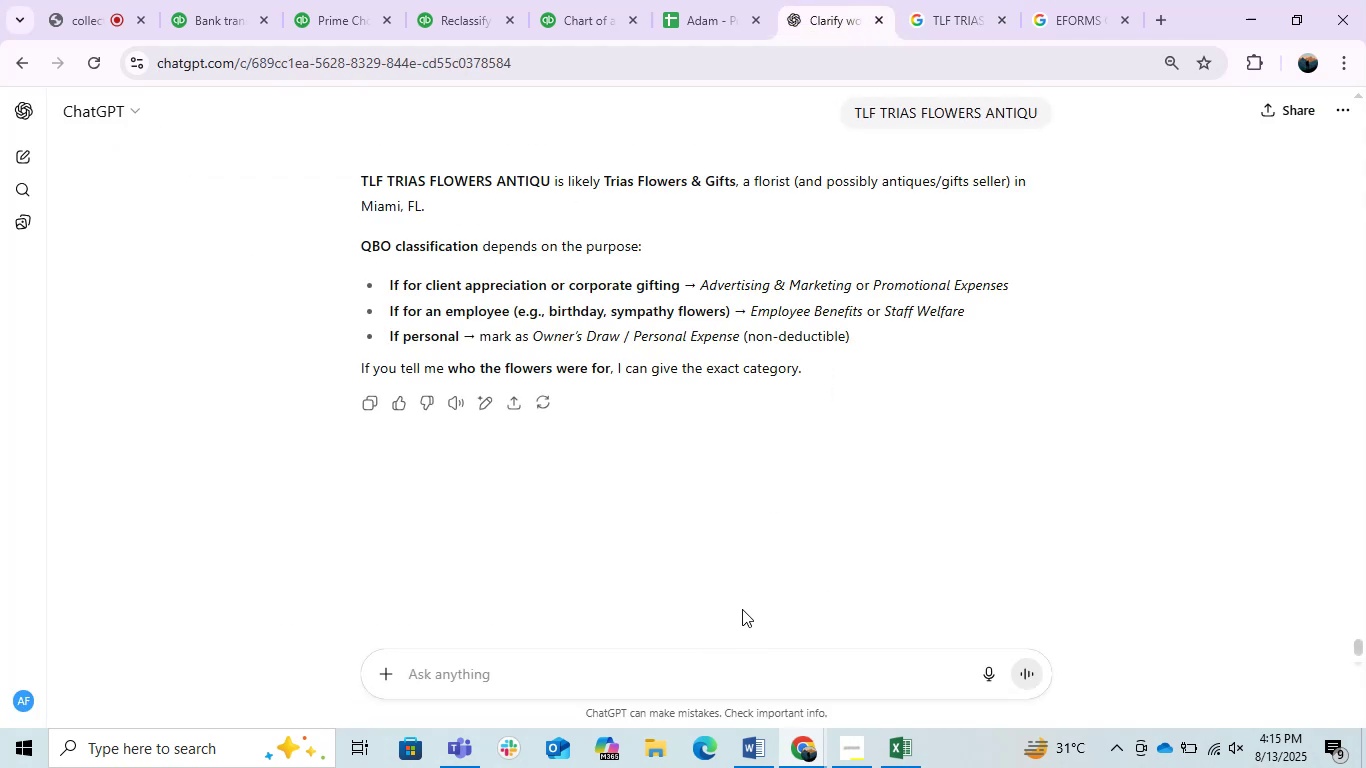 
left_click([205, 0])
 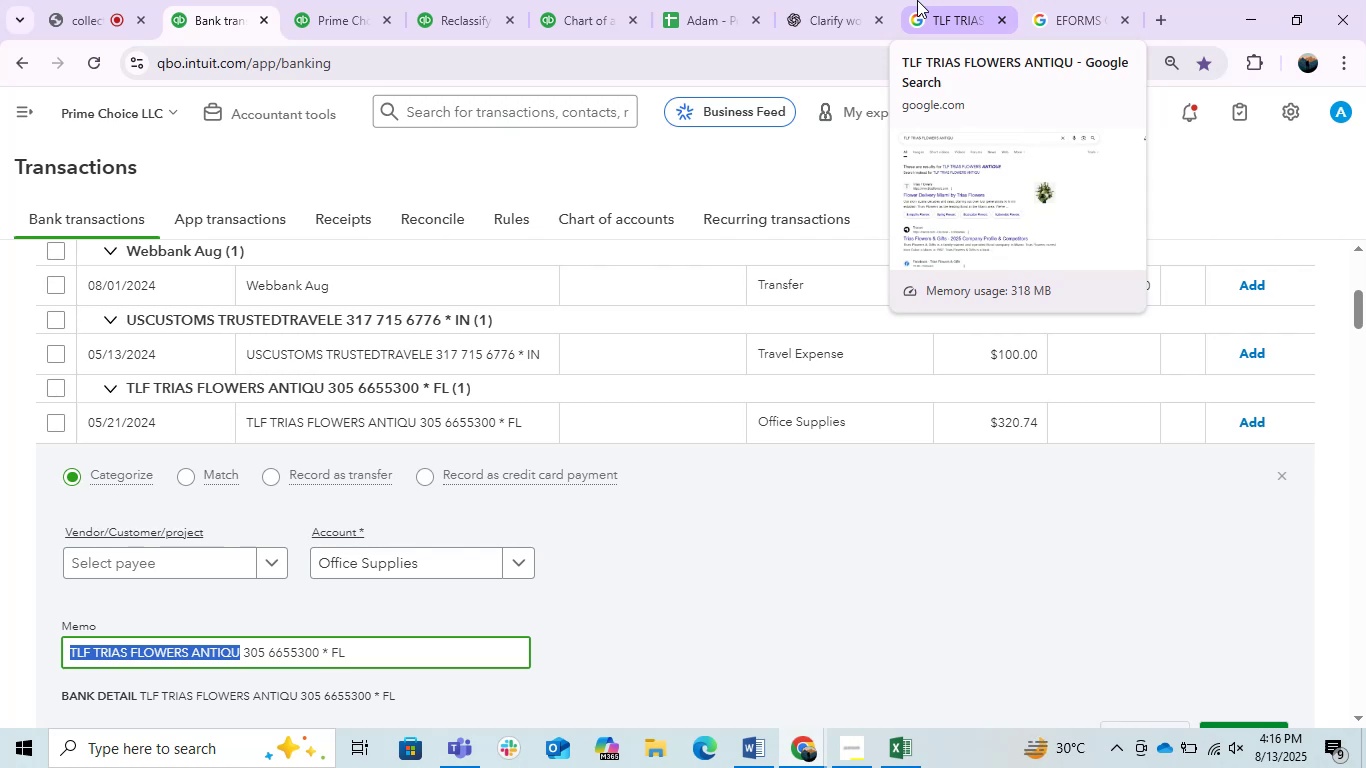 
wait(56.65)
 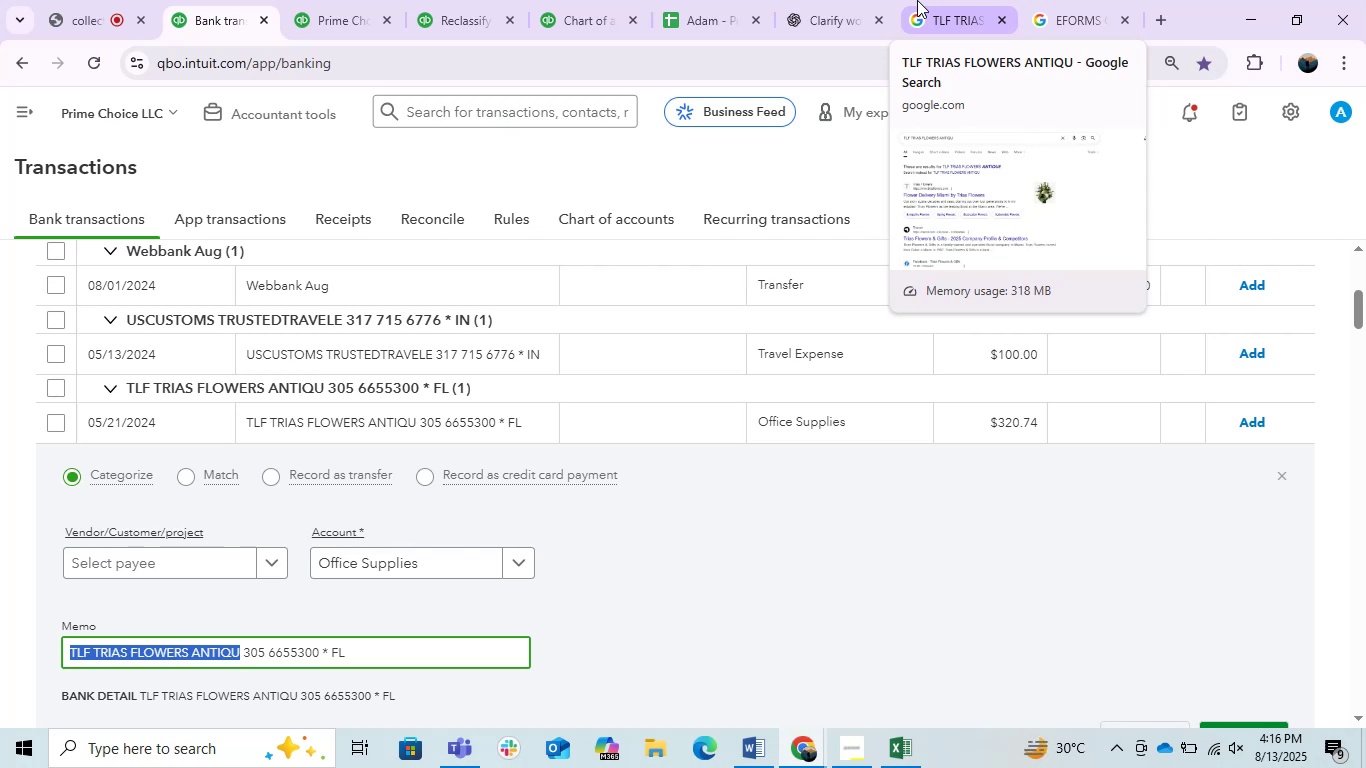 
left_click([374, 560])
 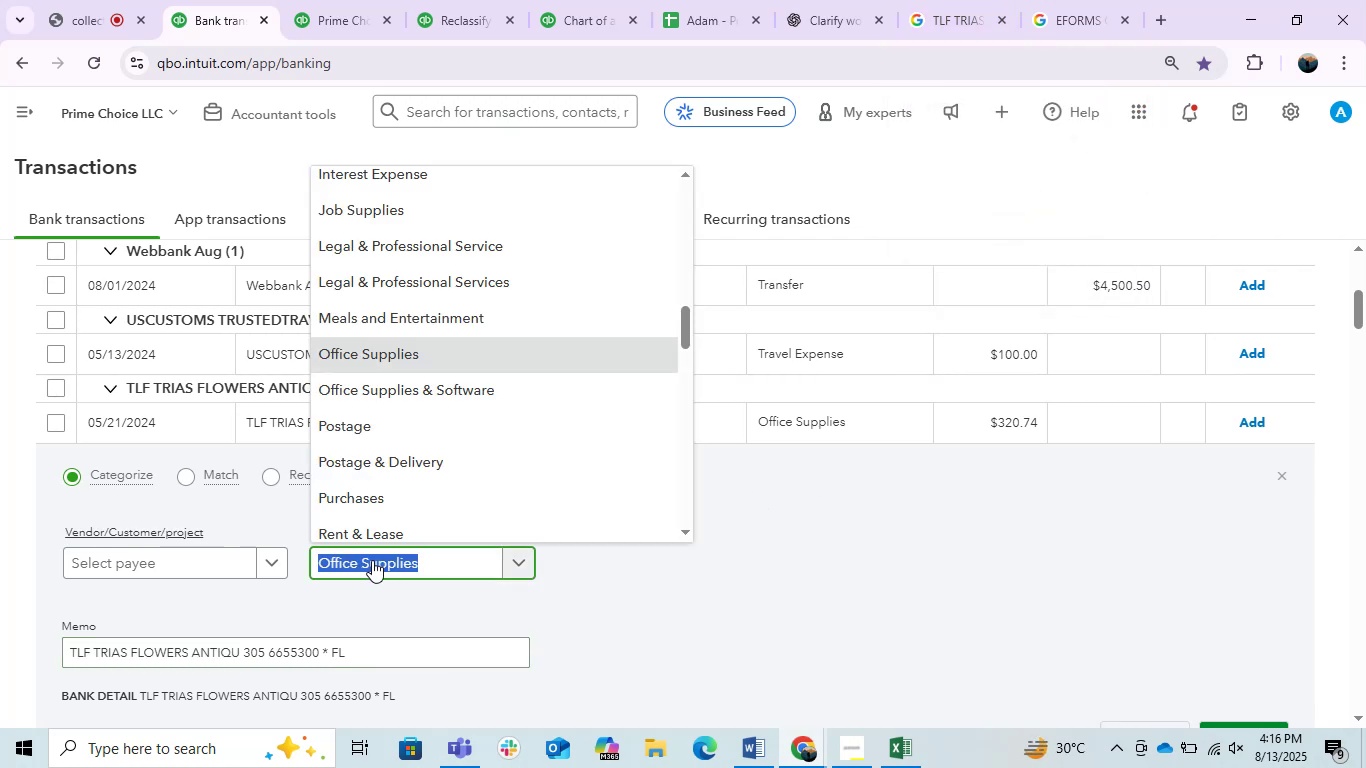 
type(SHARE)
 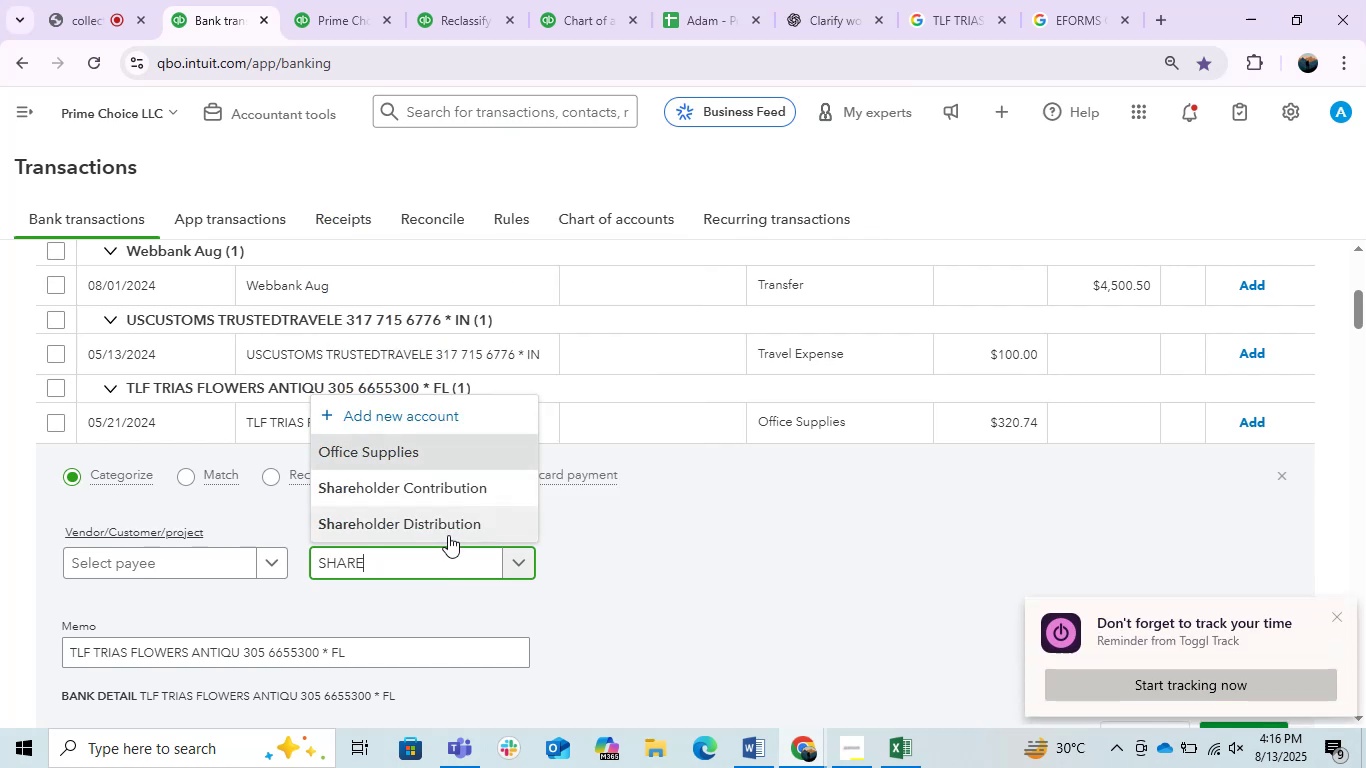 
left_click([426, 528])
 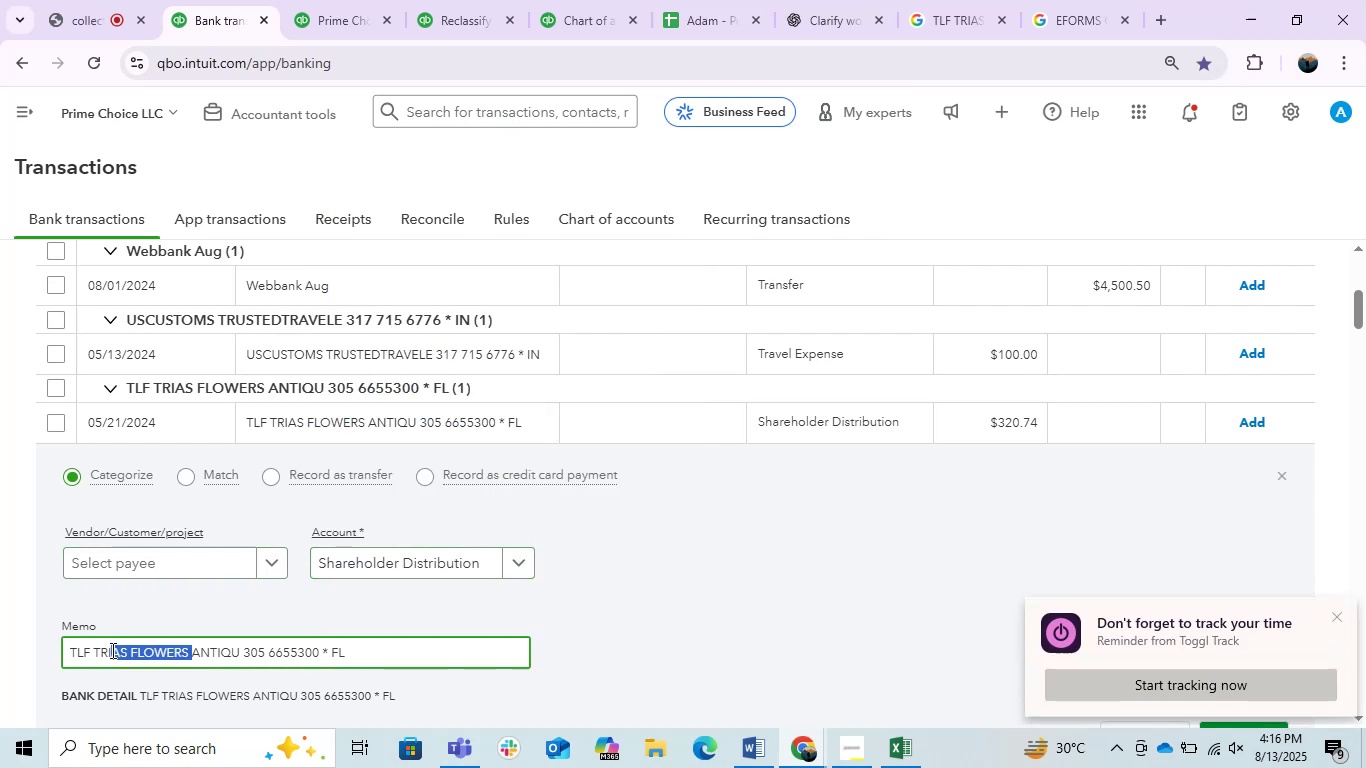 
key(Control+C)
 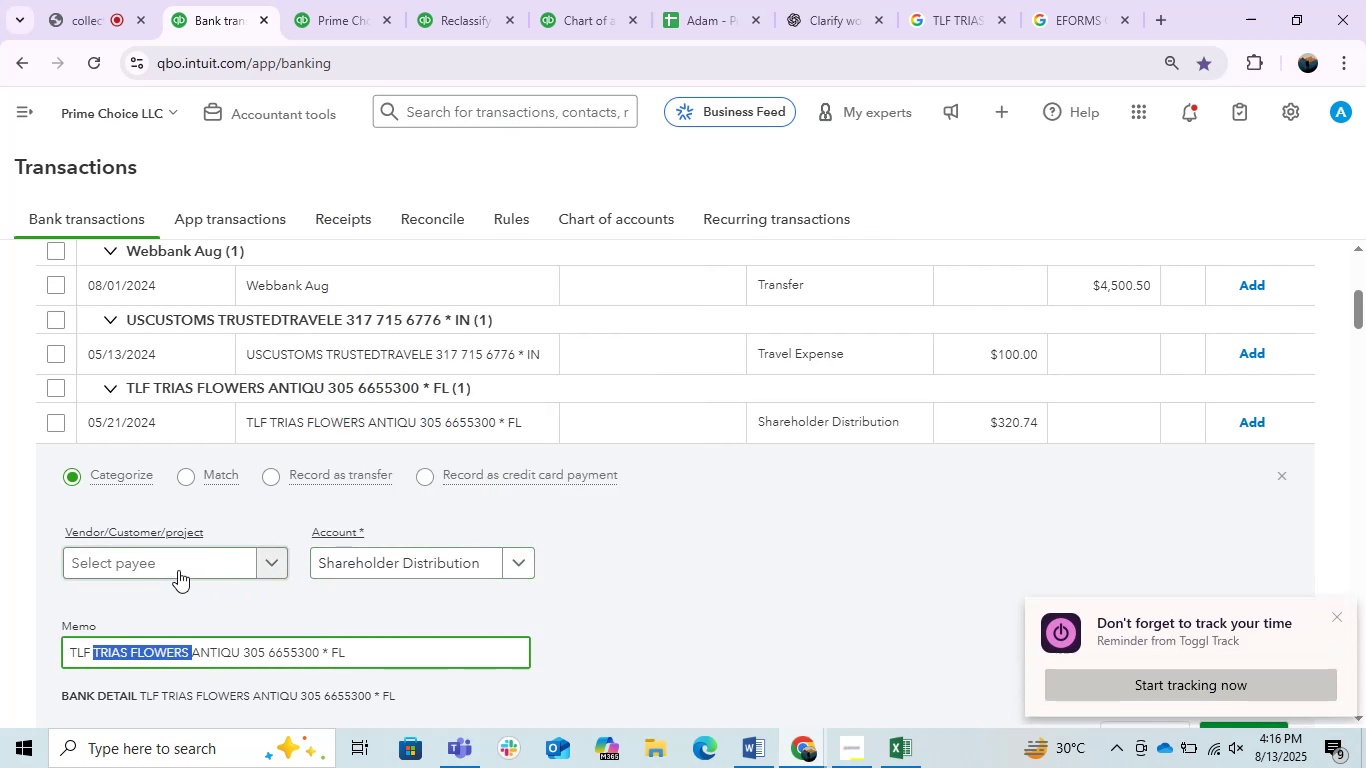 
key(Control+ControlLeft)
 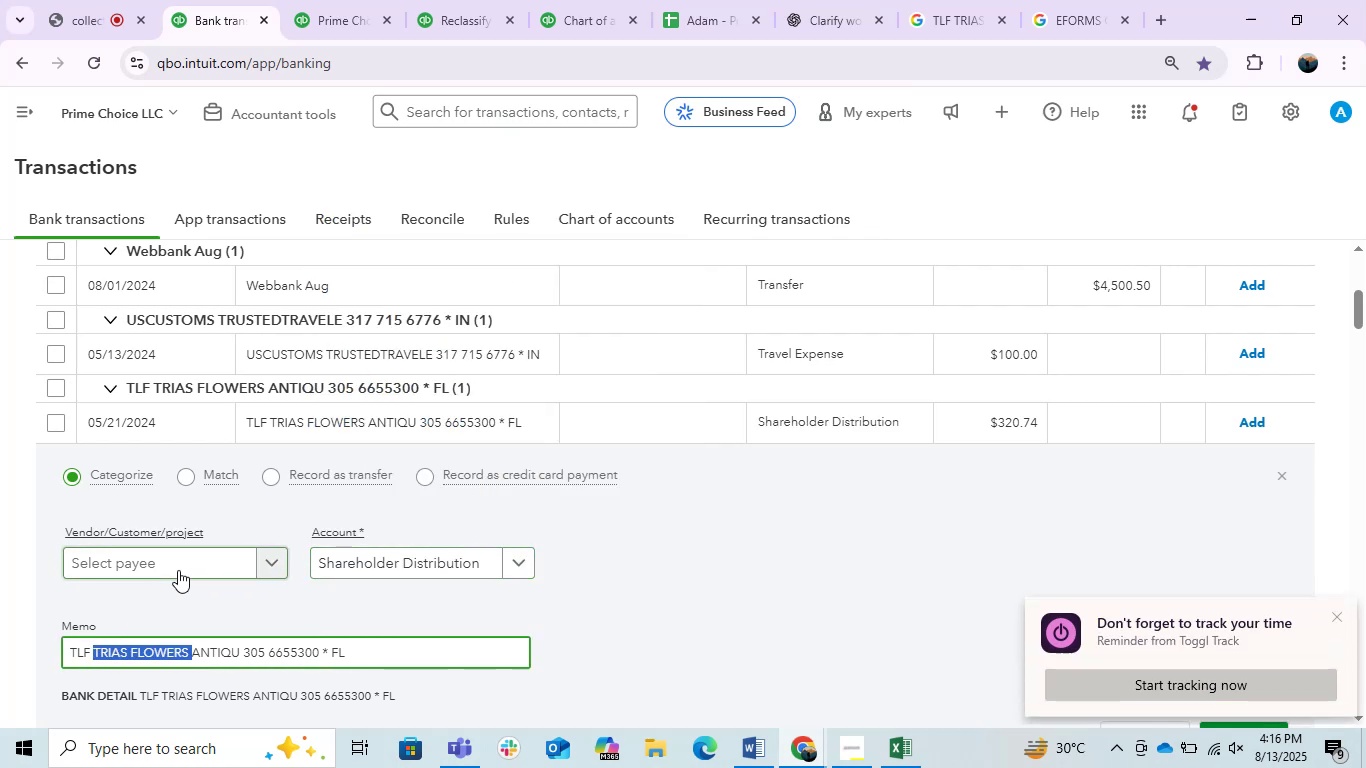 
left_click([178, 570])
 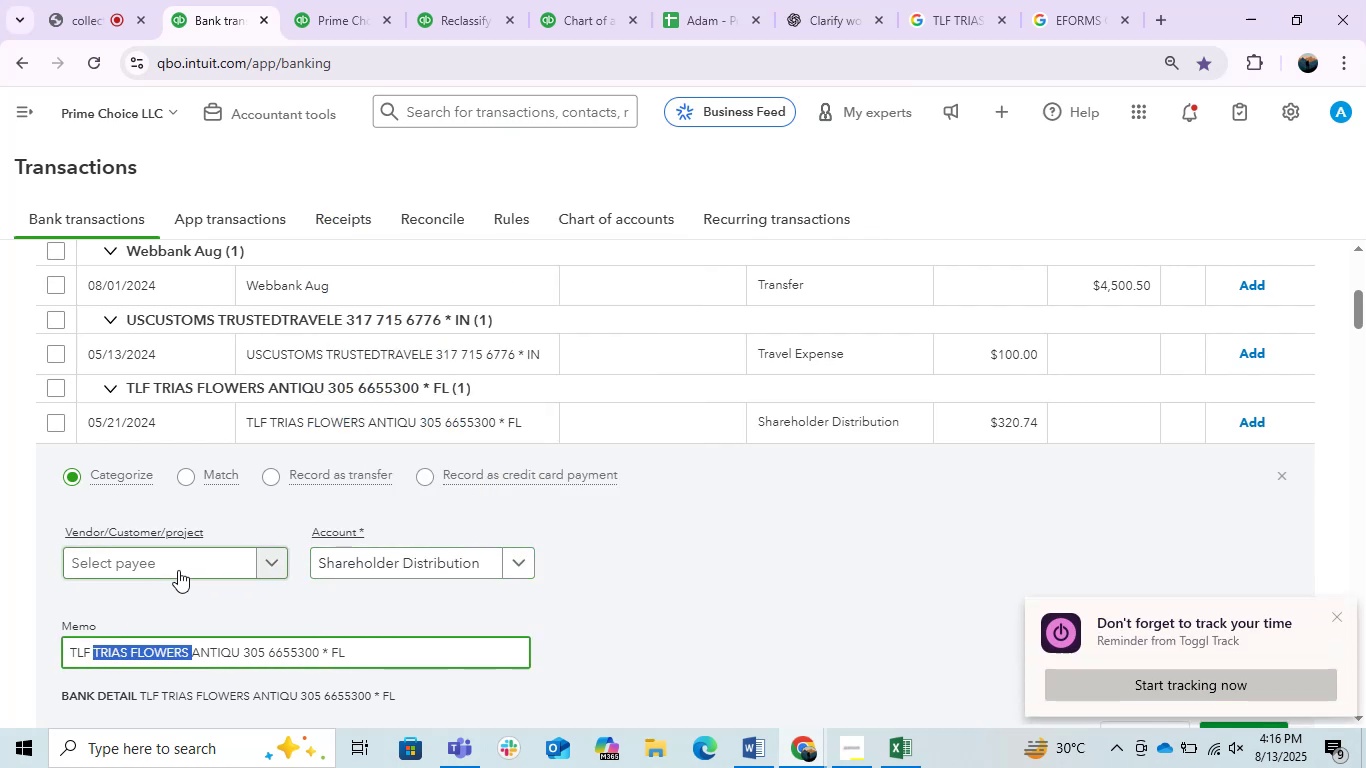 
key(Control+V)
 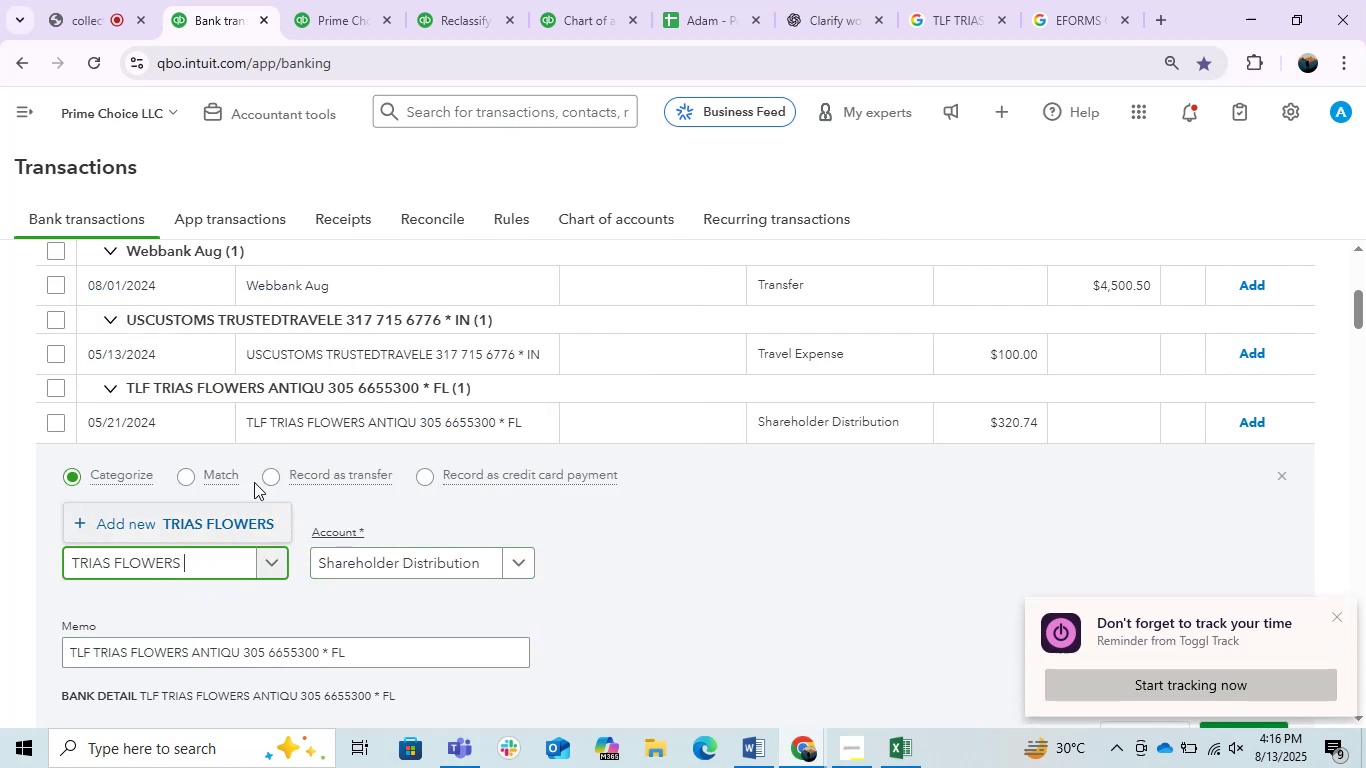 
double_click([245, 532])
 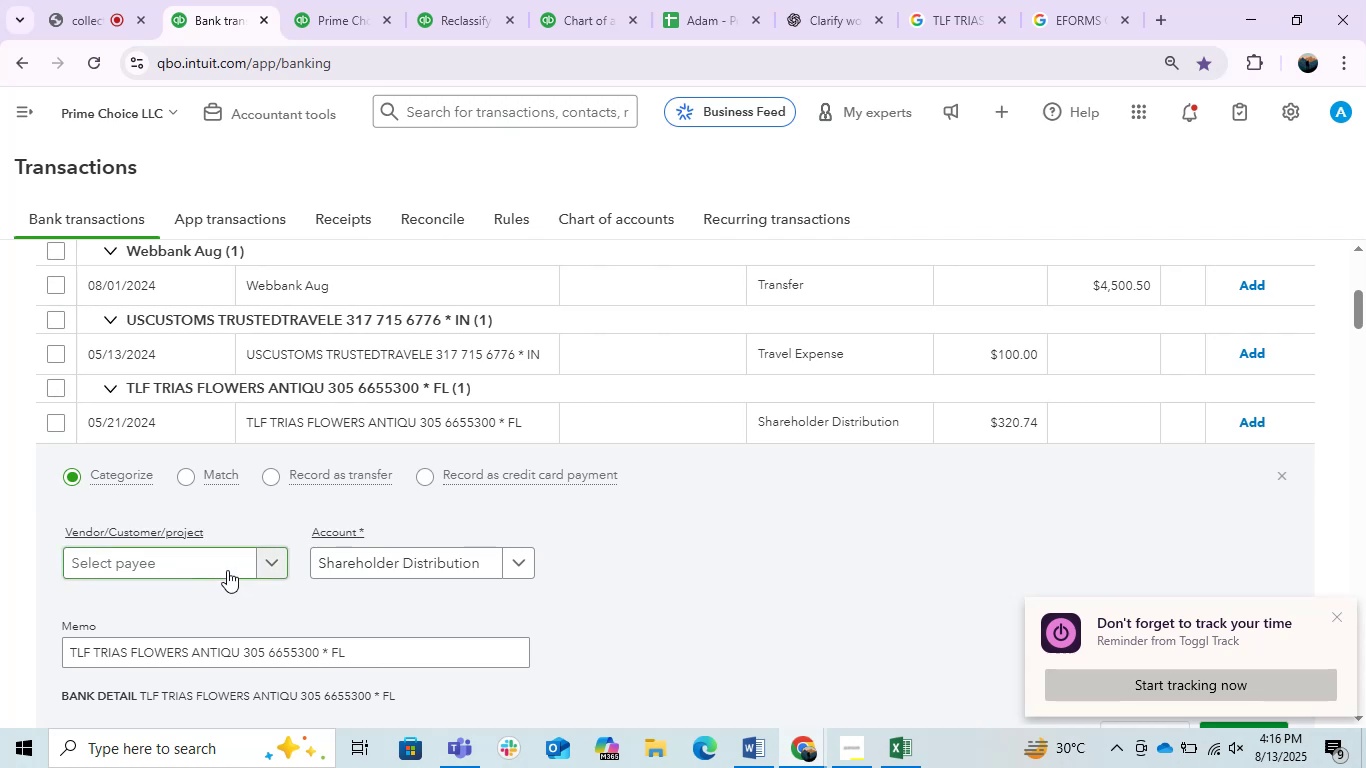 
left_click([215, 569])
 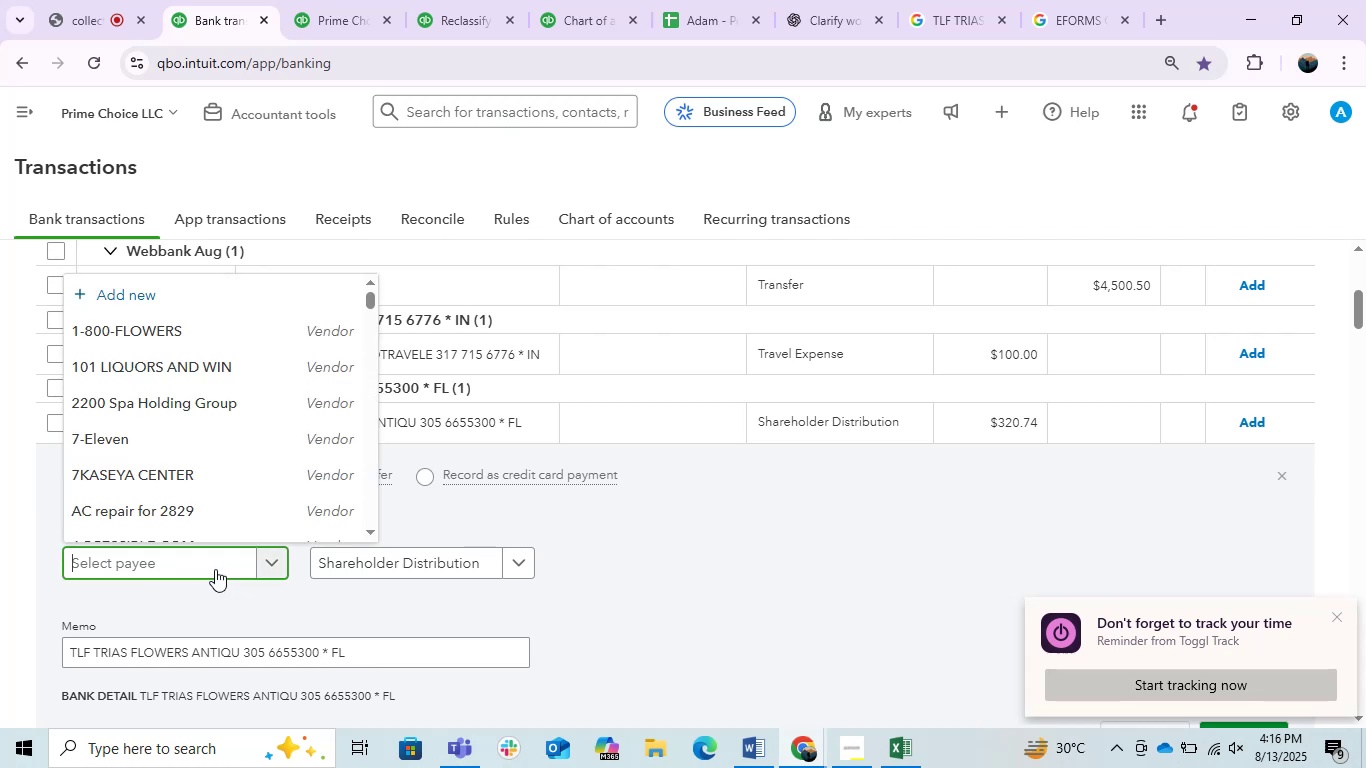 
key(Control+V)
 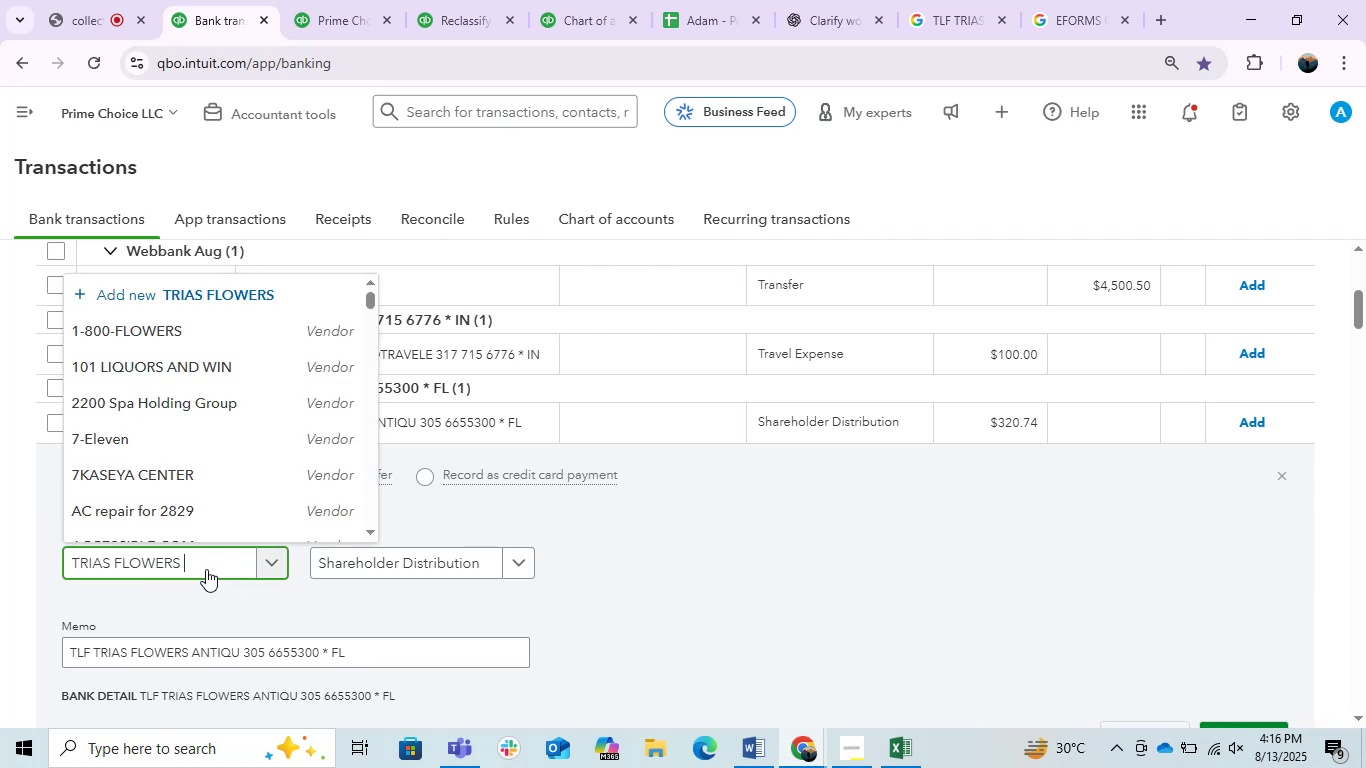 
mouse_move([196, 524])
 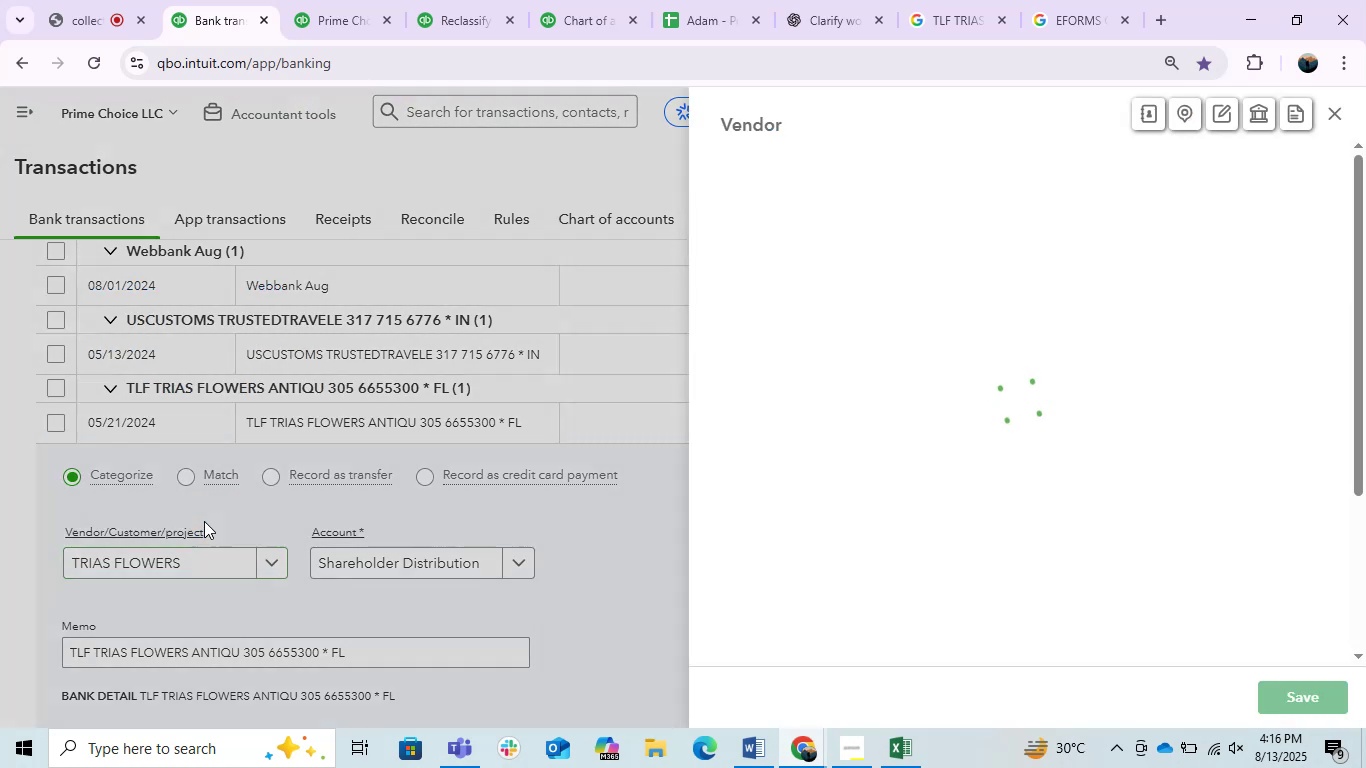 
left_click([204, 521])
 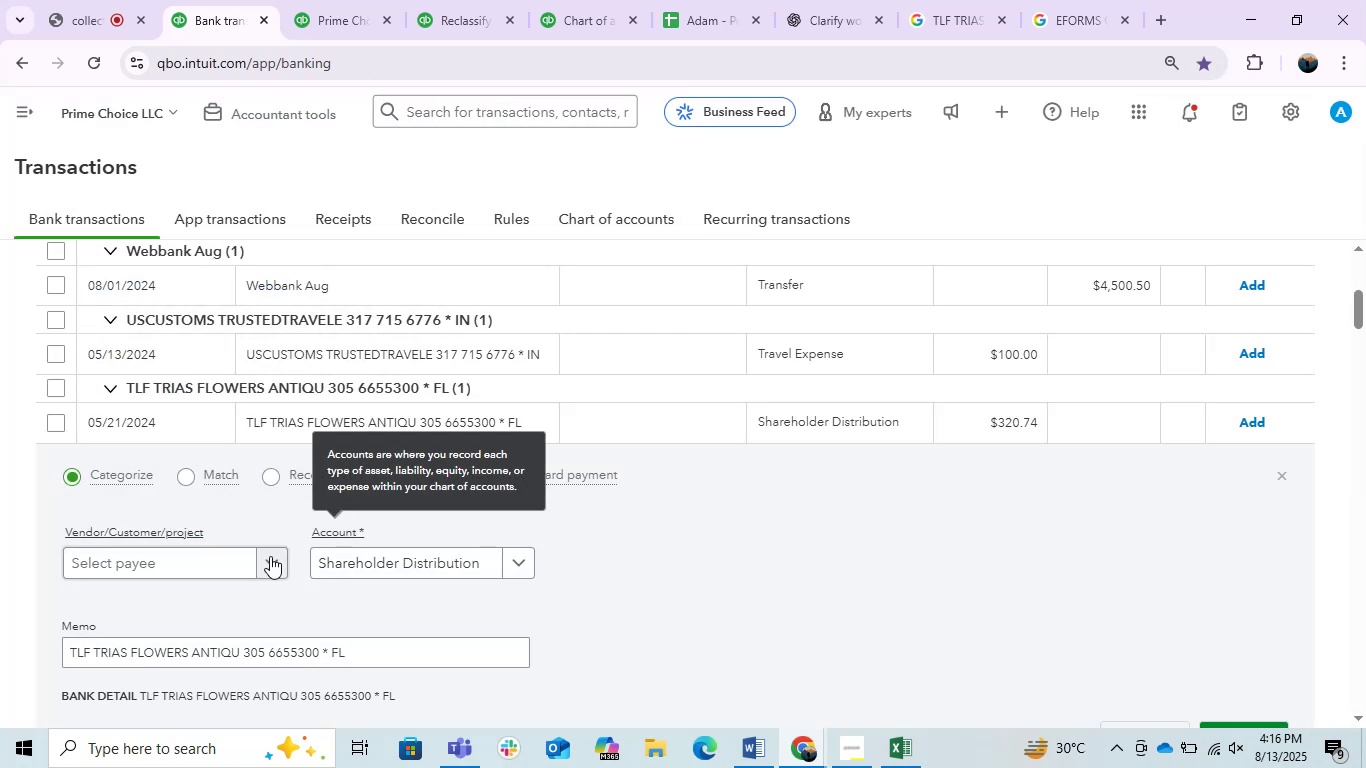 
key(Control+ControlLeft)
 